 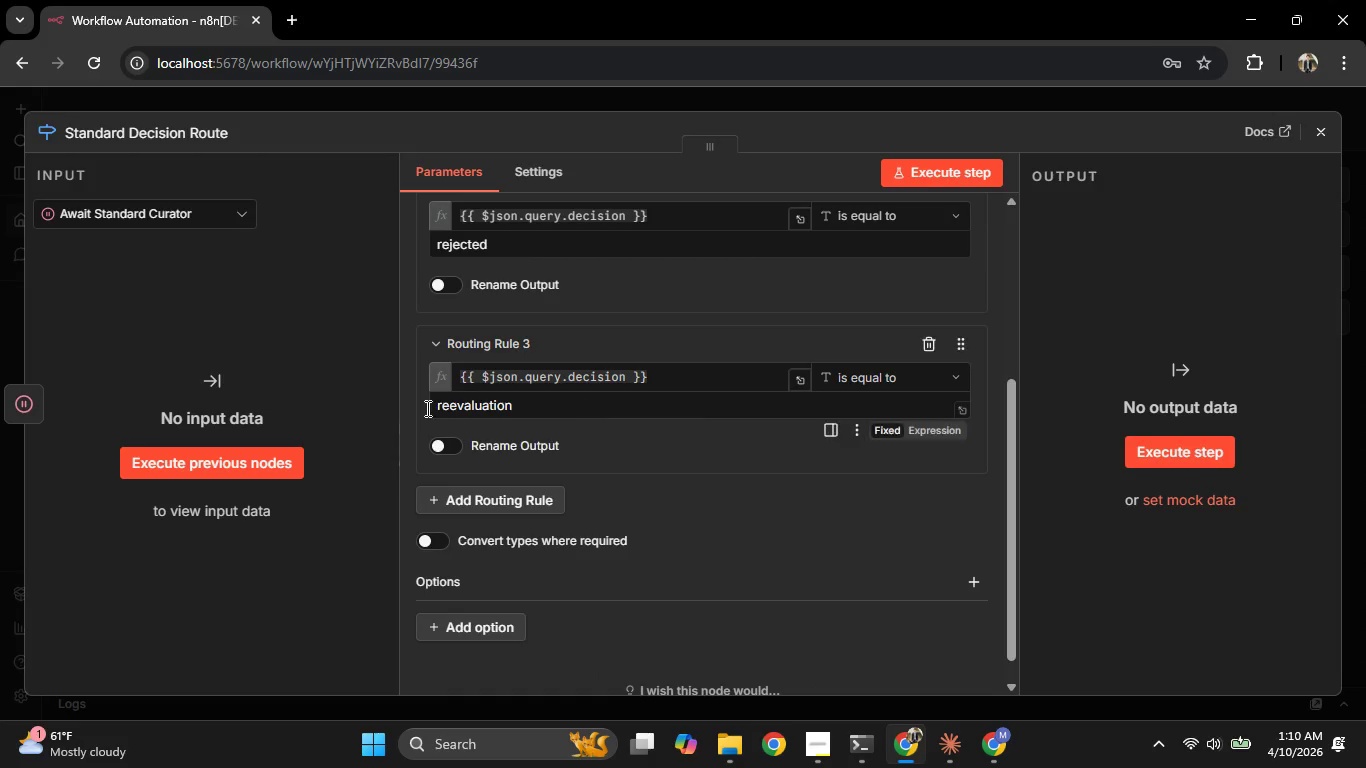 
left_click([3, 307])
 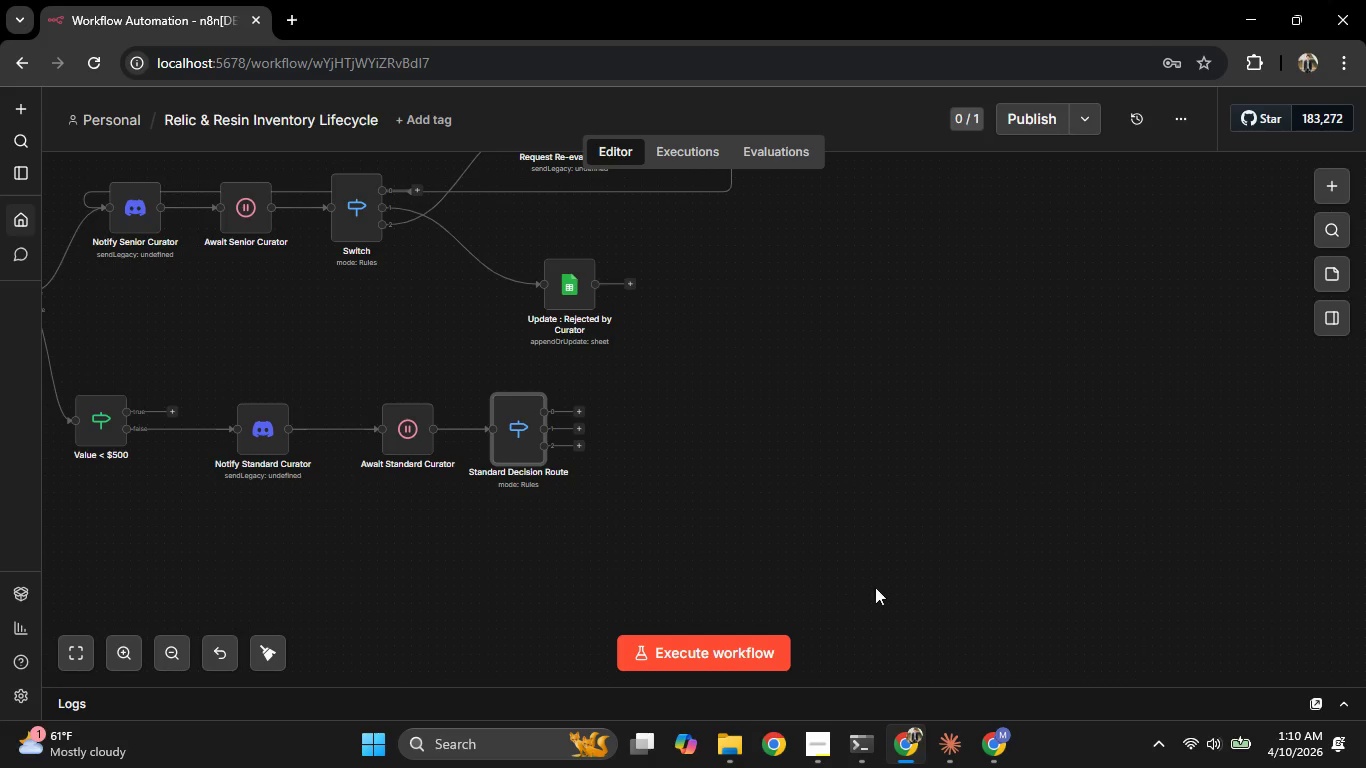 
wait(5.83)
 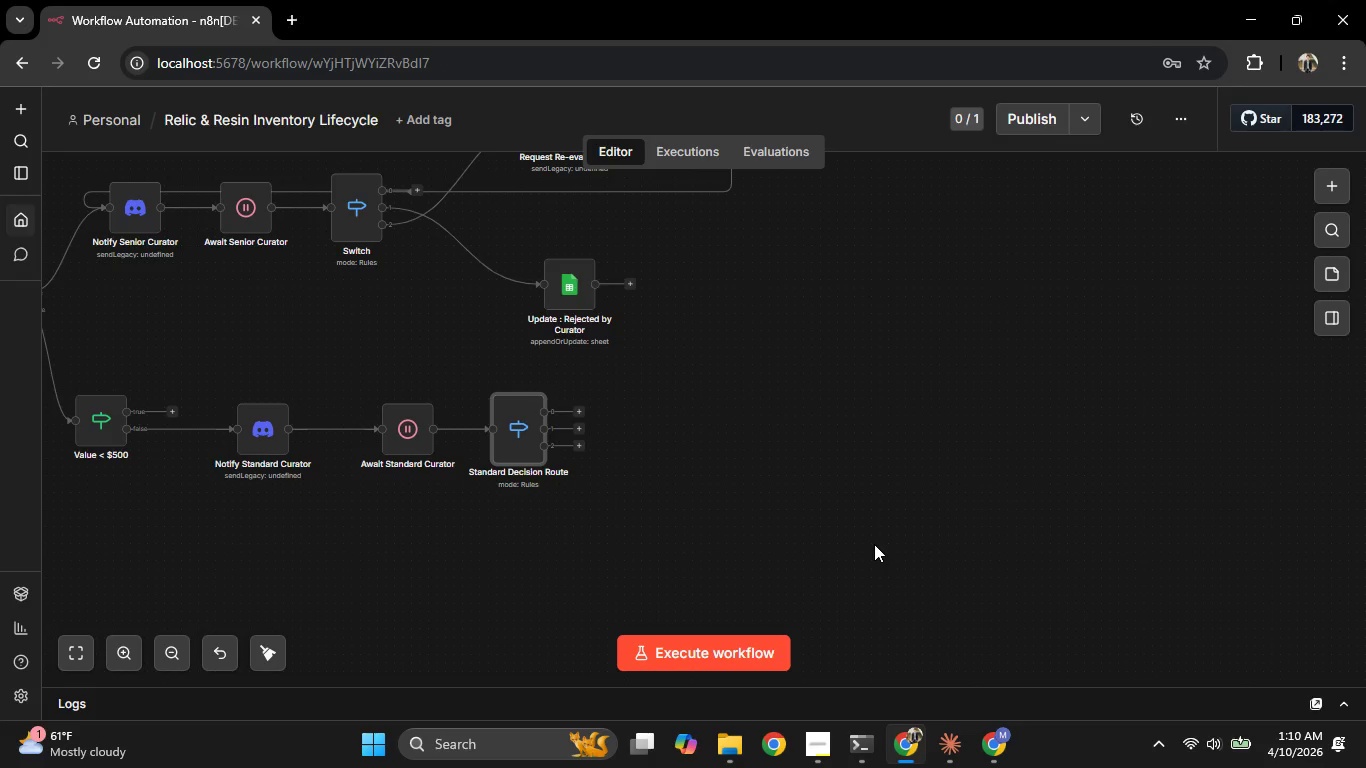 
left_click([579, 444])
 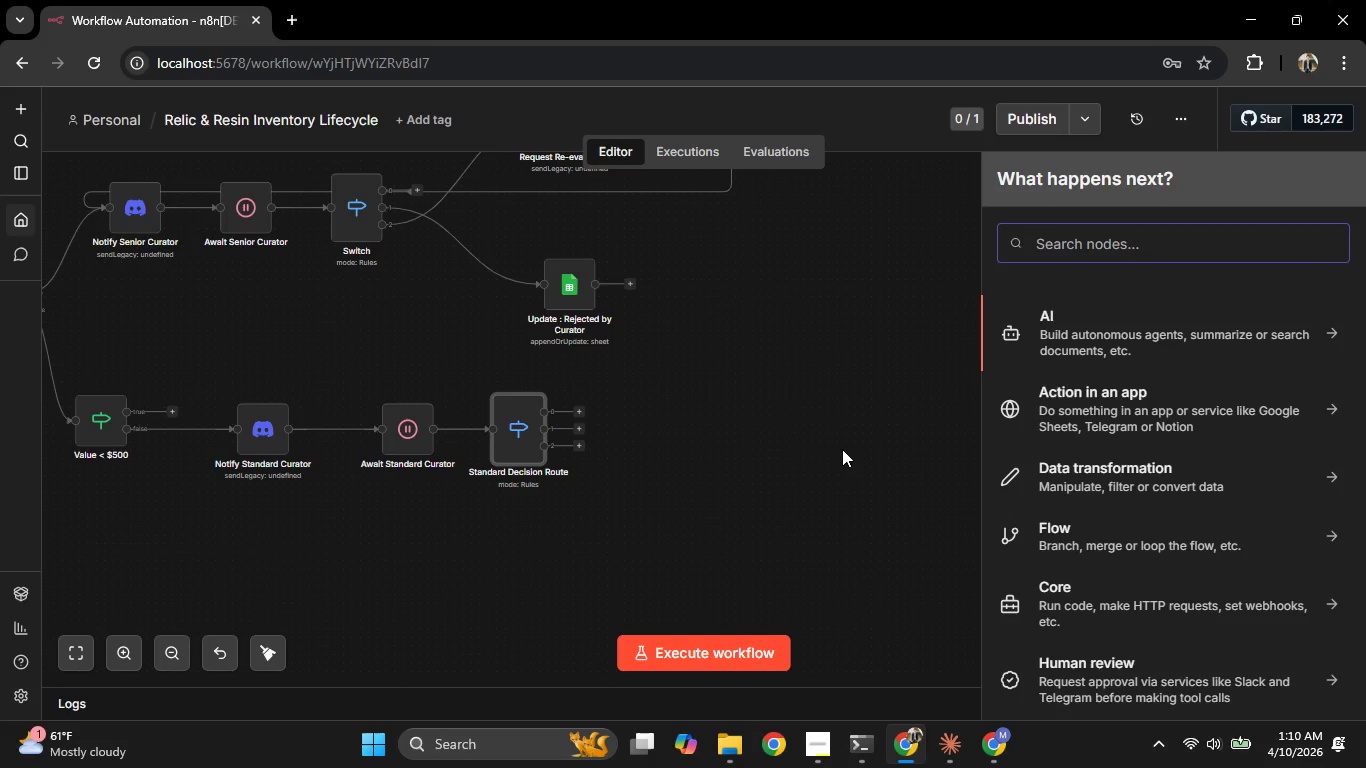 
type(di)
 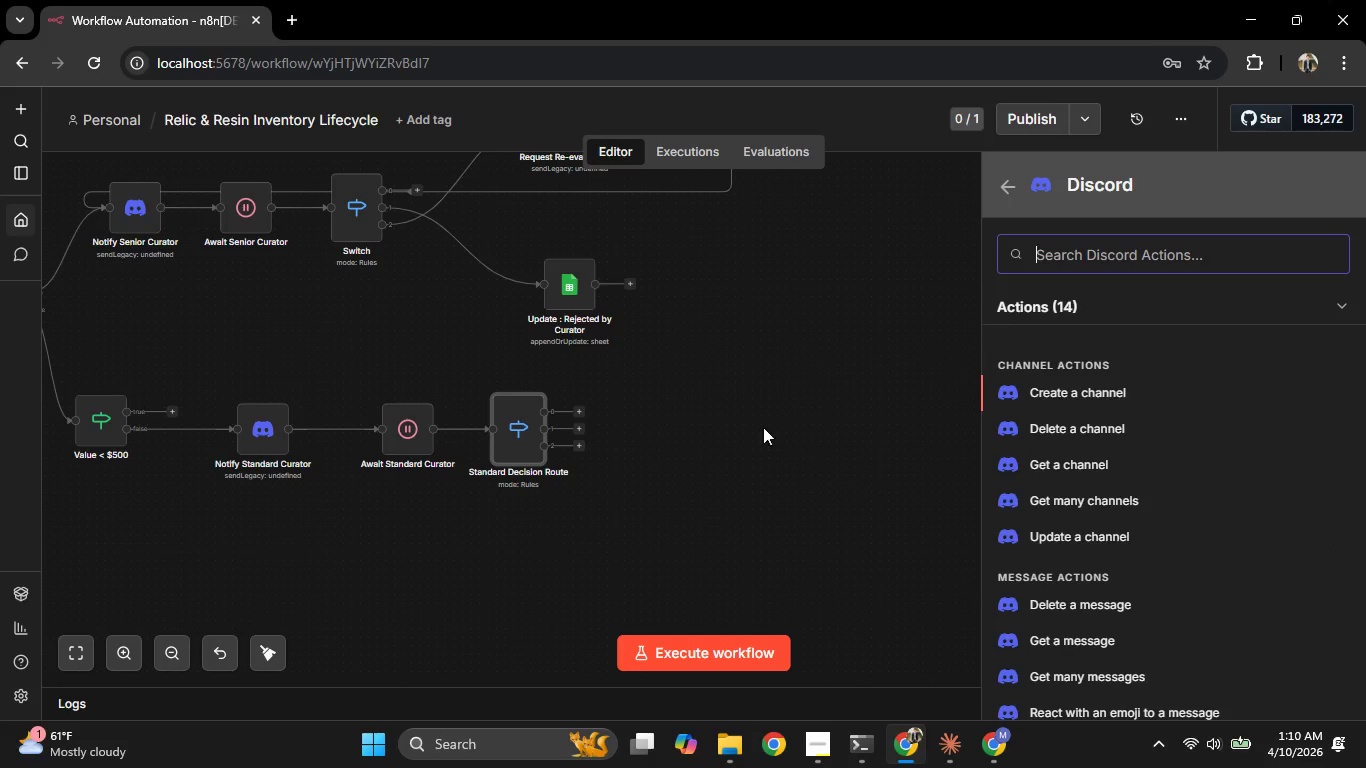 
scroll: coordinate [1074, 374], scroll_direction: down, amount: 4.0
 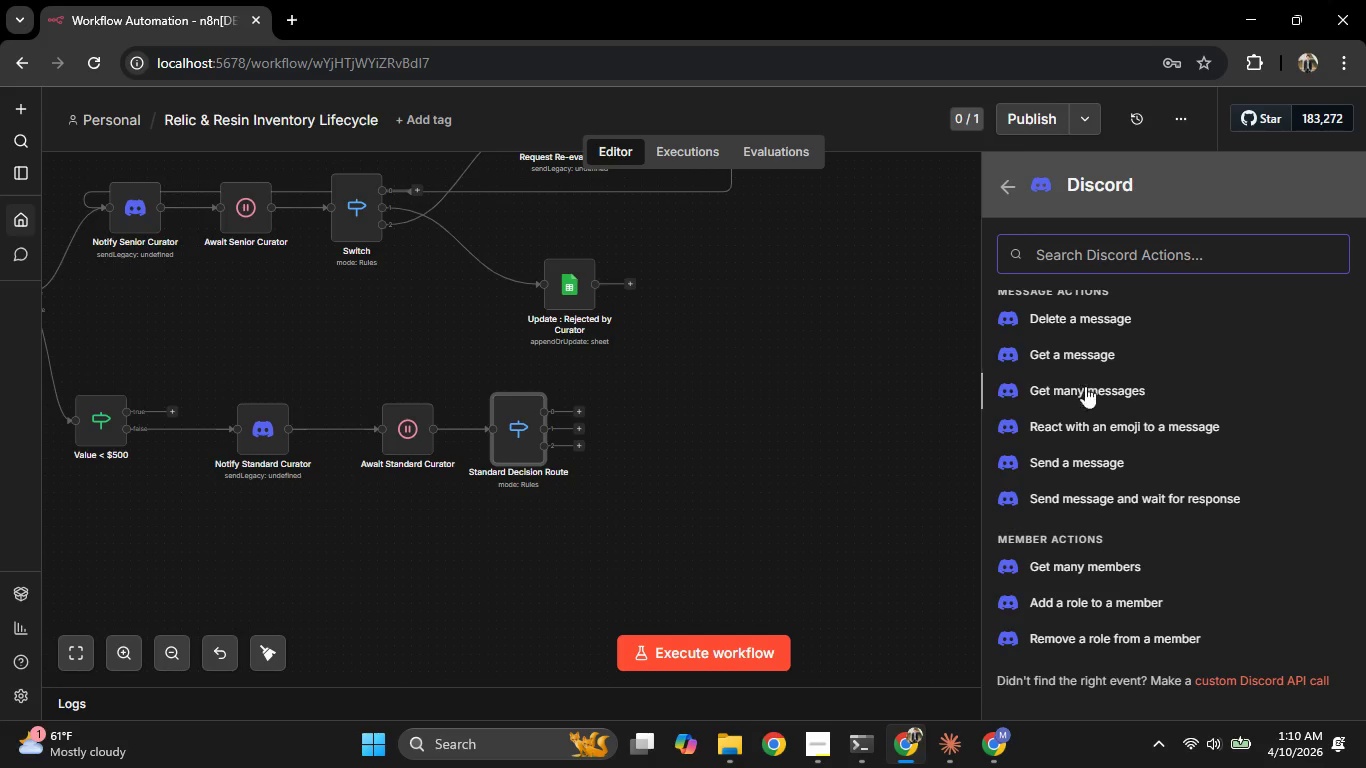 
scroll: coordinate [1085, 452], scroll_direction: up, amount: 3.0
 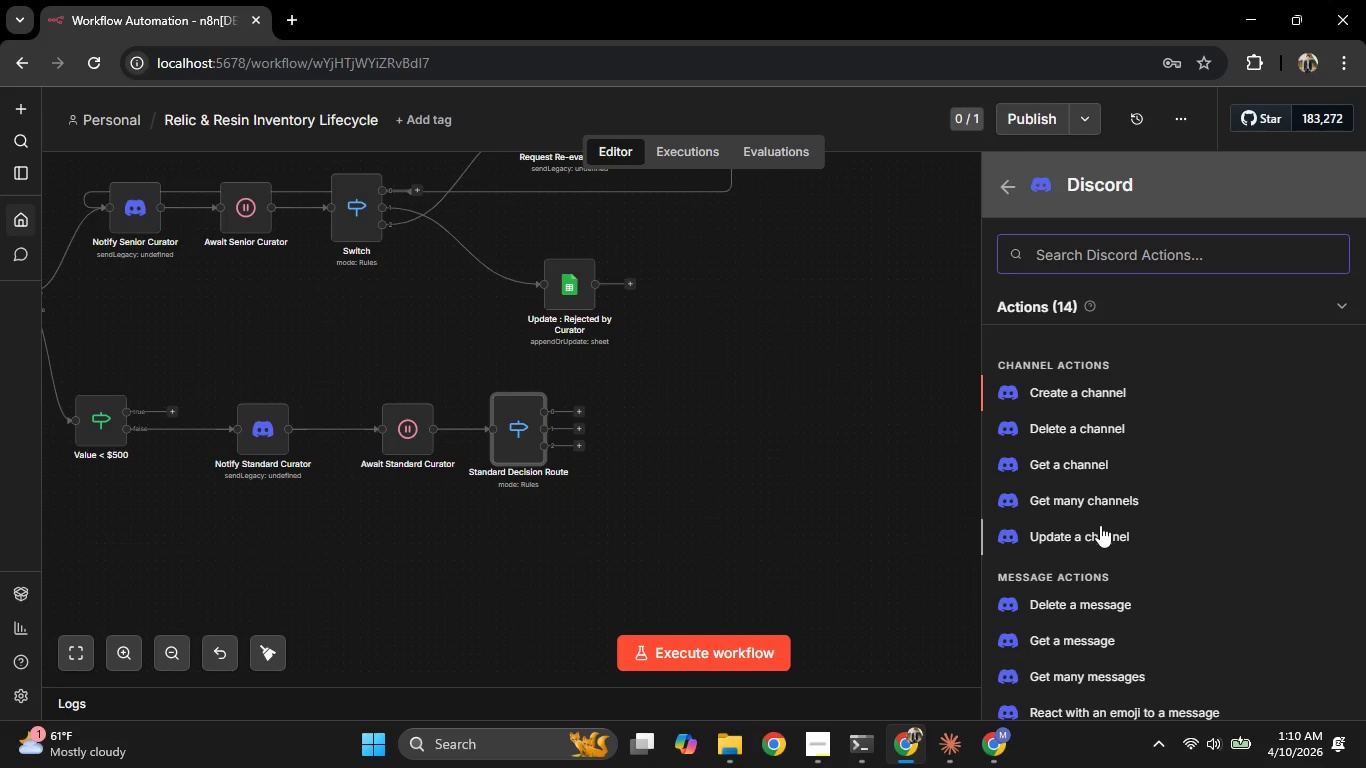 
scroll: coordinate [1102, 572], scroll_direction: down, amount: 2.0
 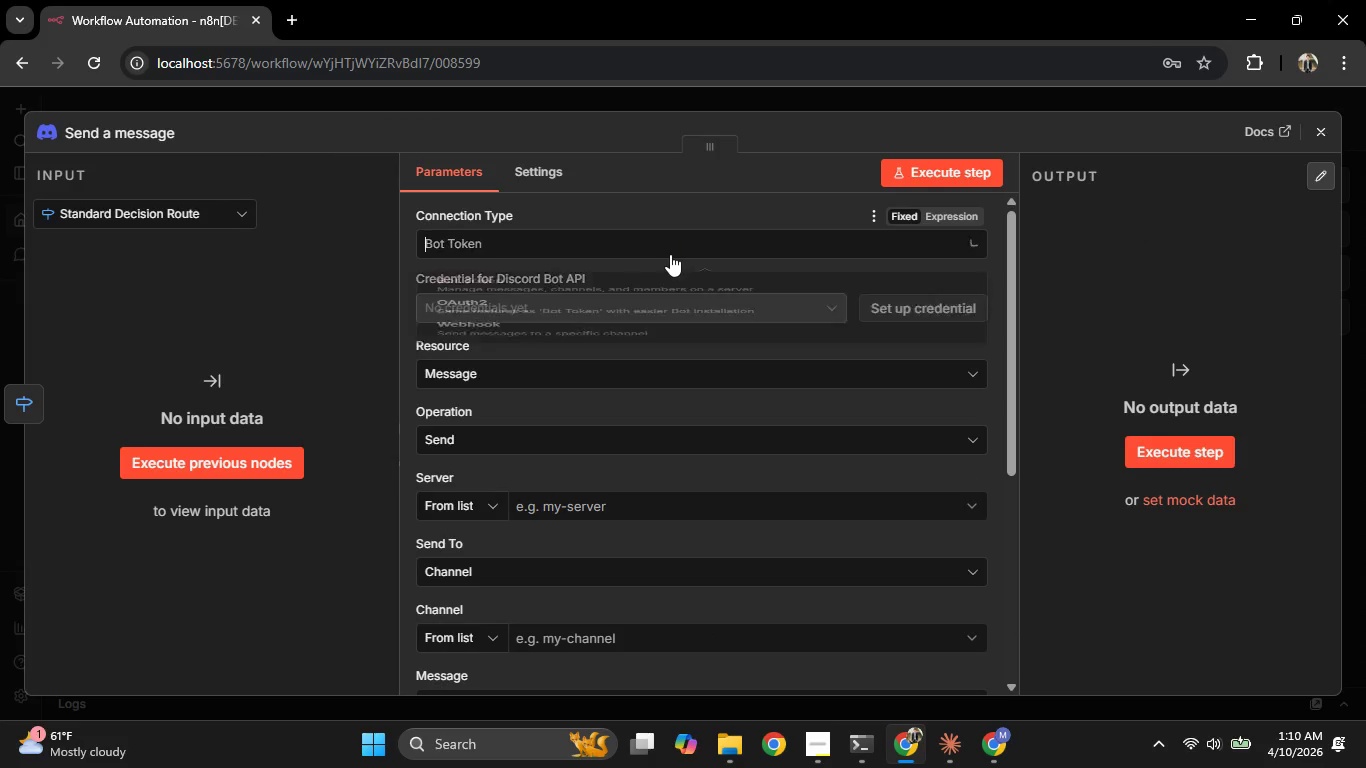 
left_click([693, 385])
 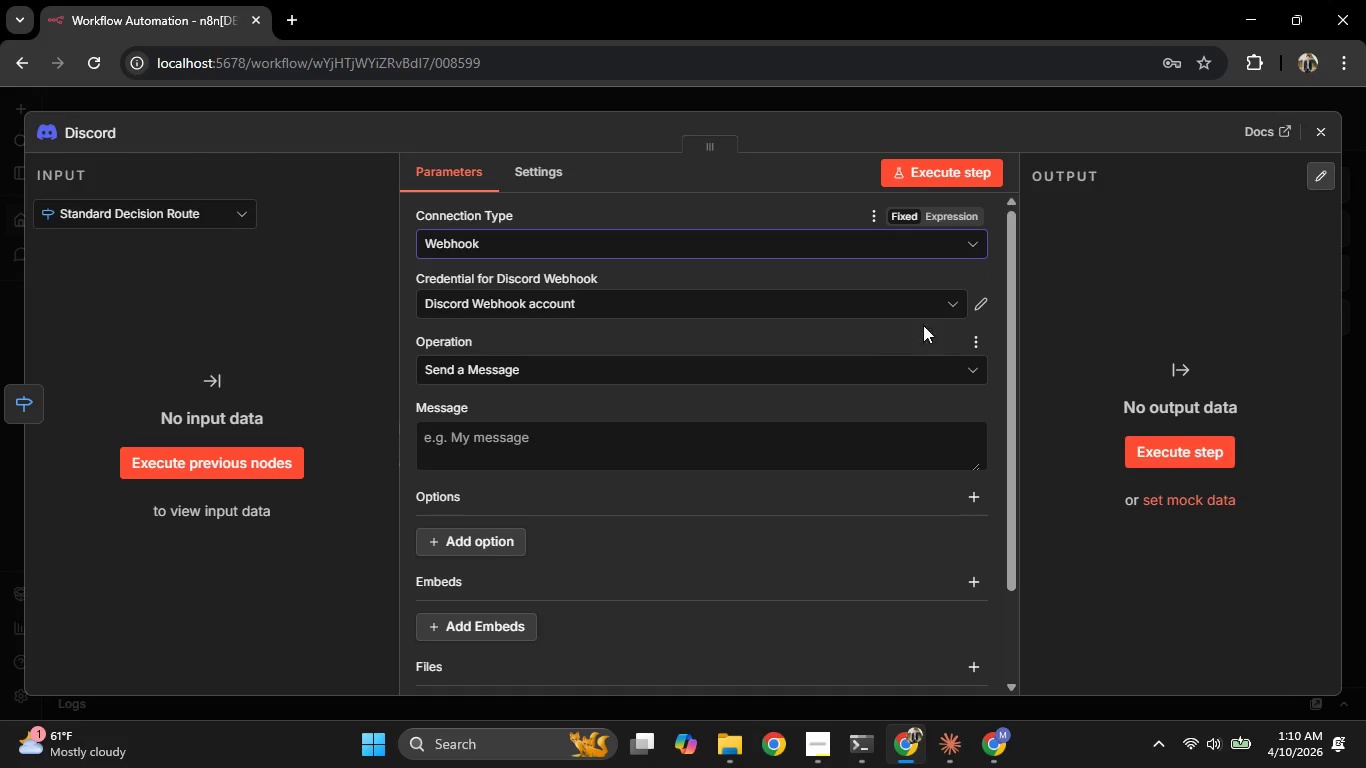 
left_click([987, 303])
 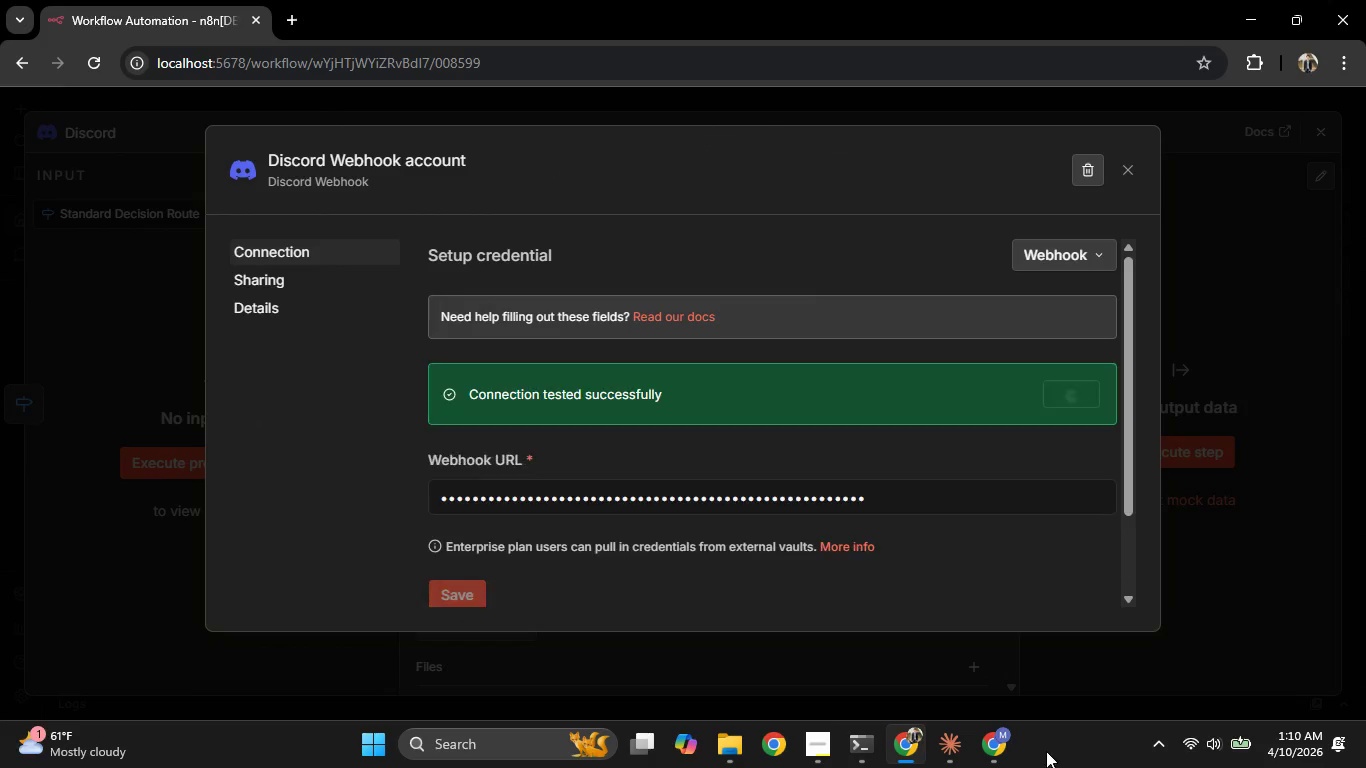 
left_click([1000, 749])
 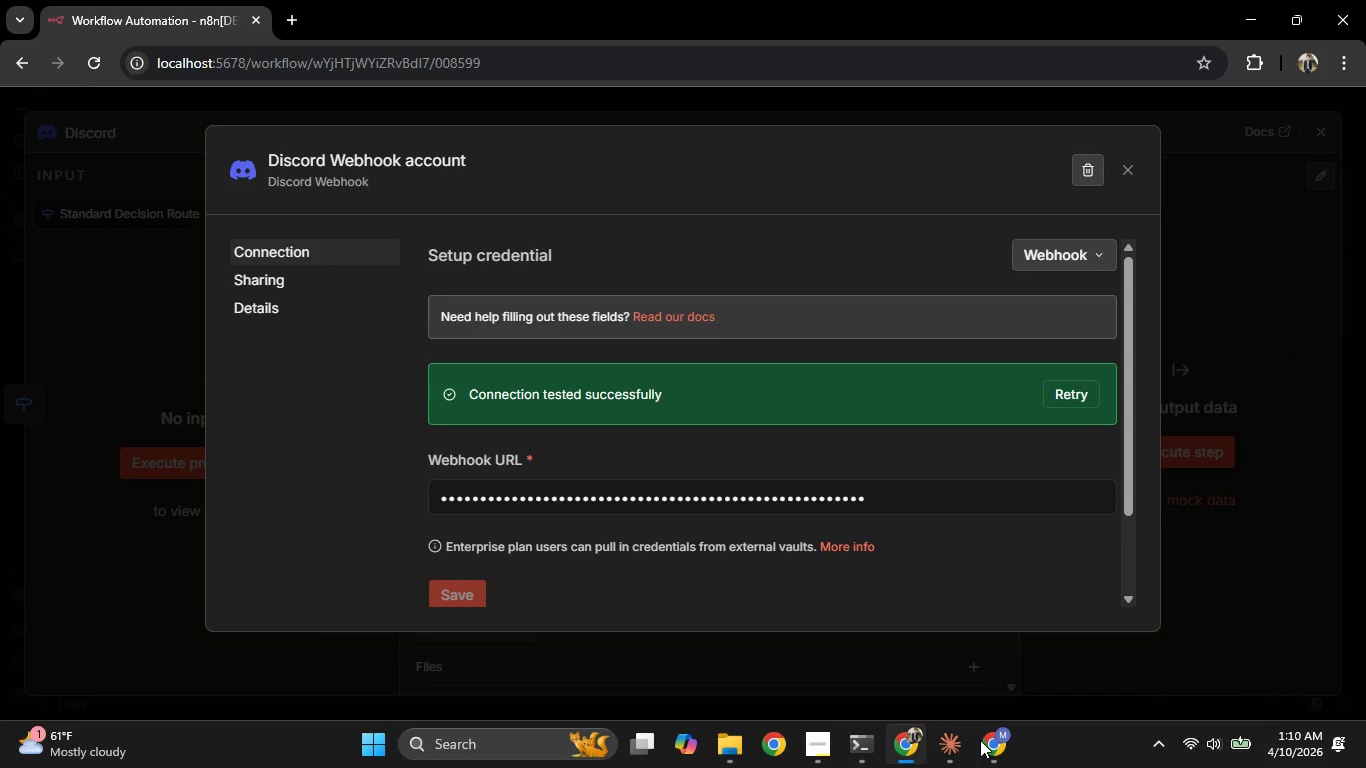 
wait(8.67)
 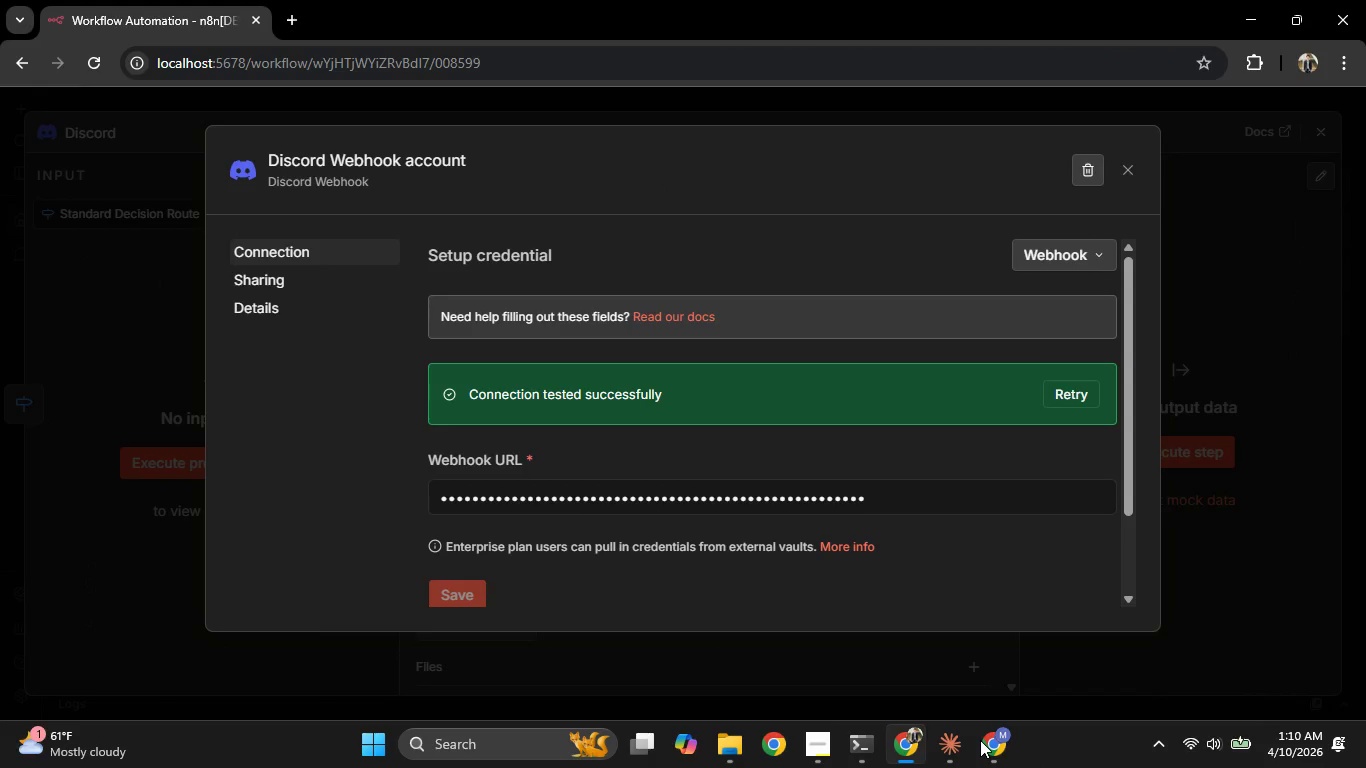 
type(Standard curator)
 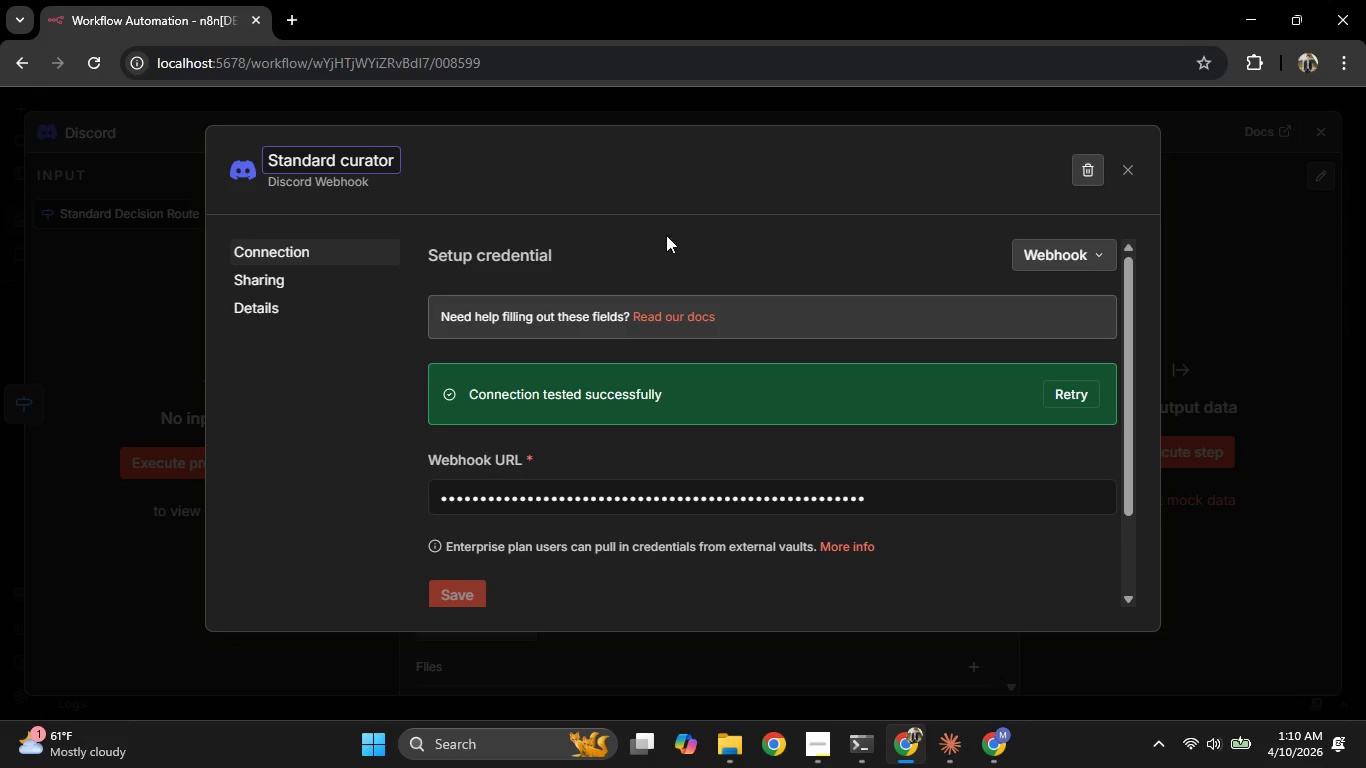 
scroll: coordinate [822, 313], scroll_direction: down, amount: 2.0
 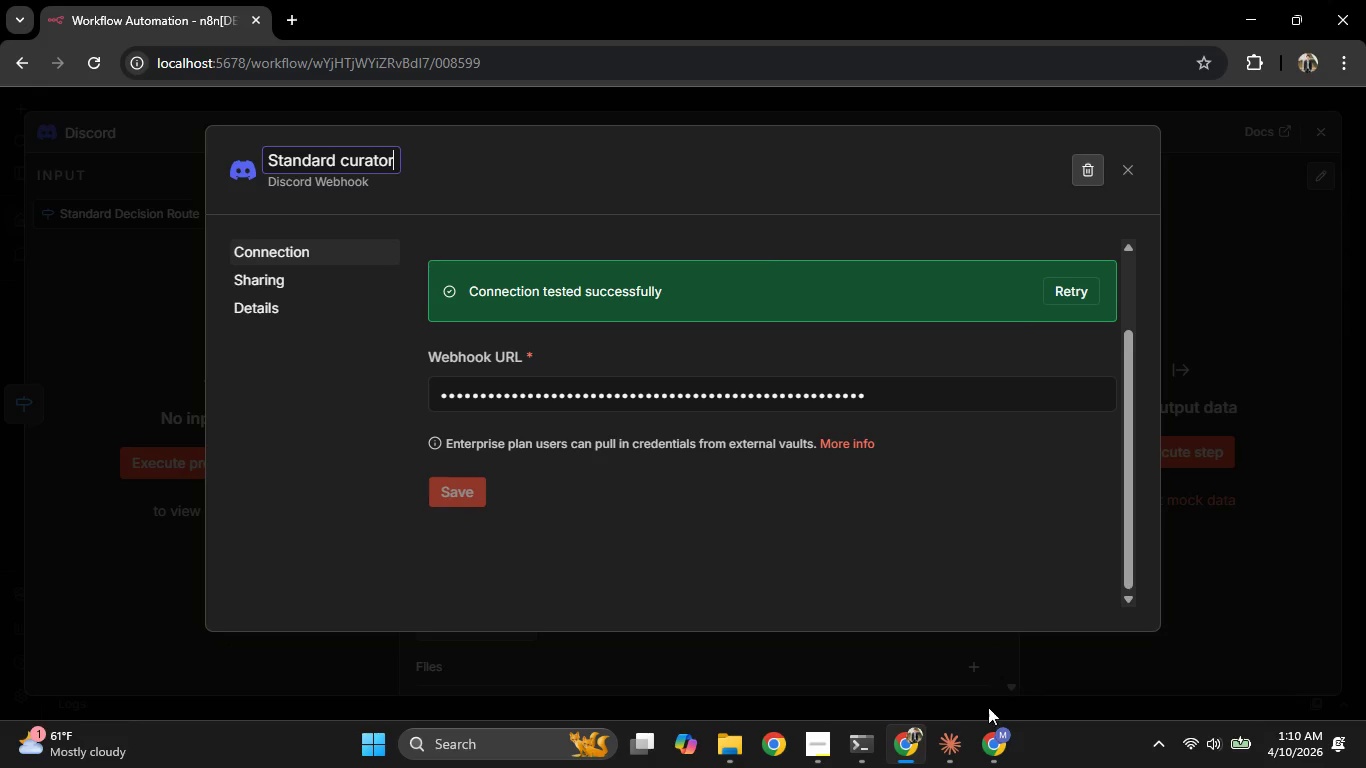 
left_click([996, 739])
 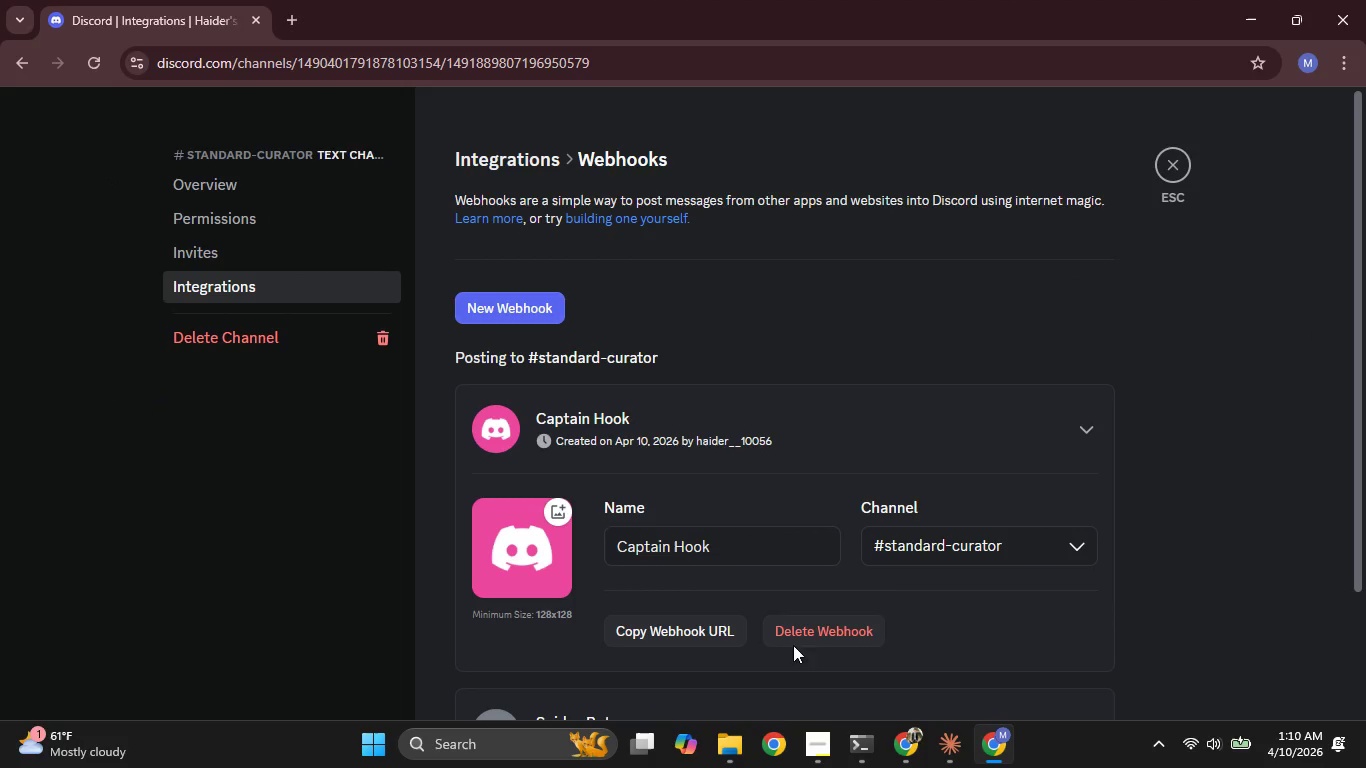 
scroll: coordinate [745, 470], scroll_direction: down, amount: 2.0
 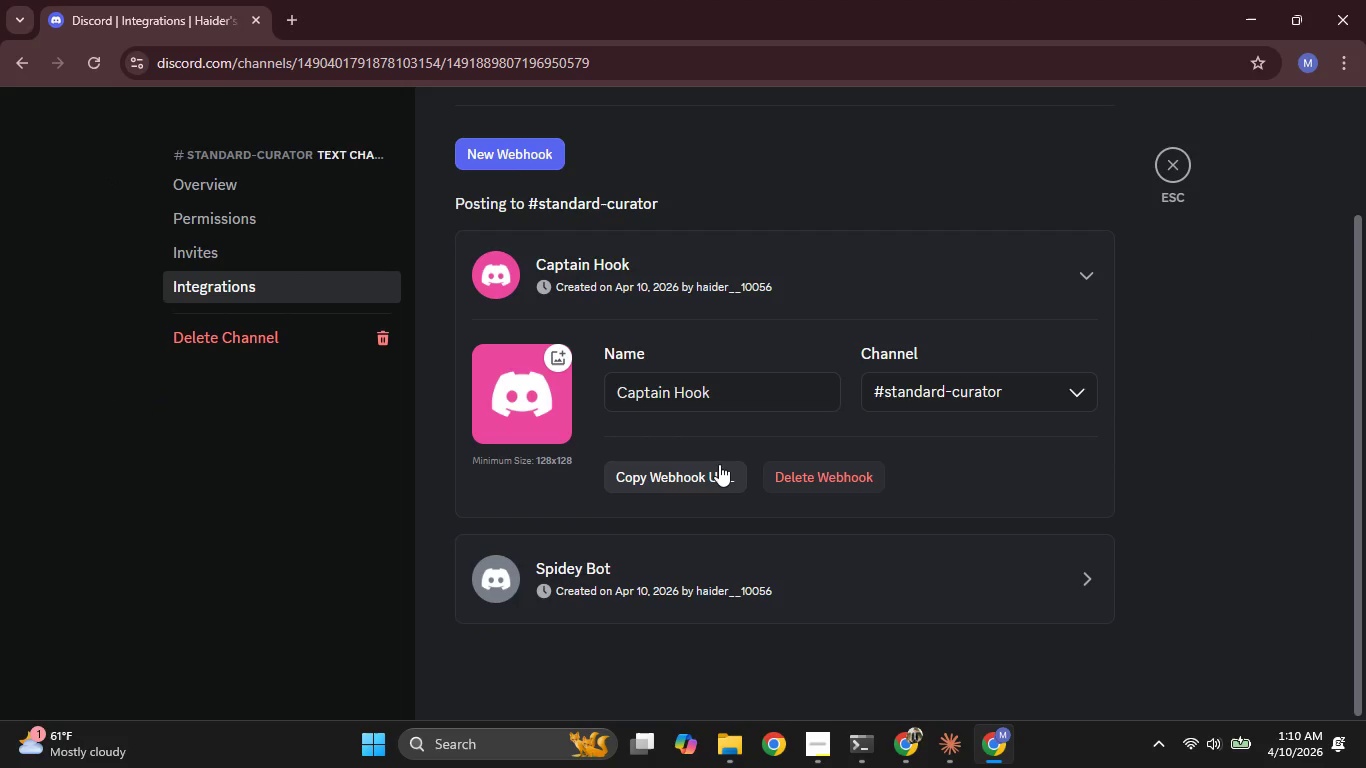 
left_click([715, 470])
 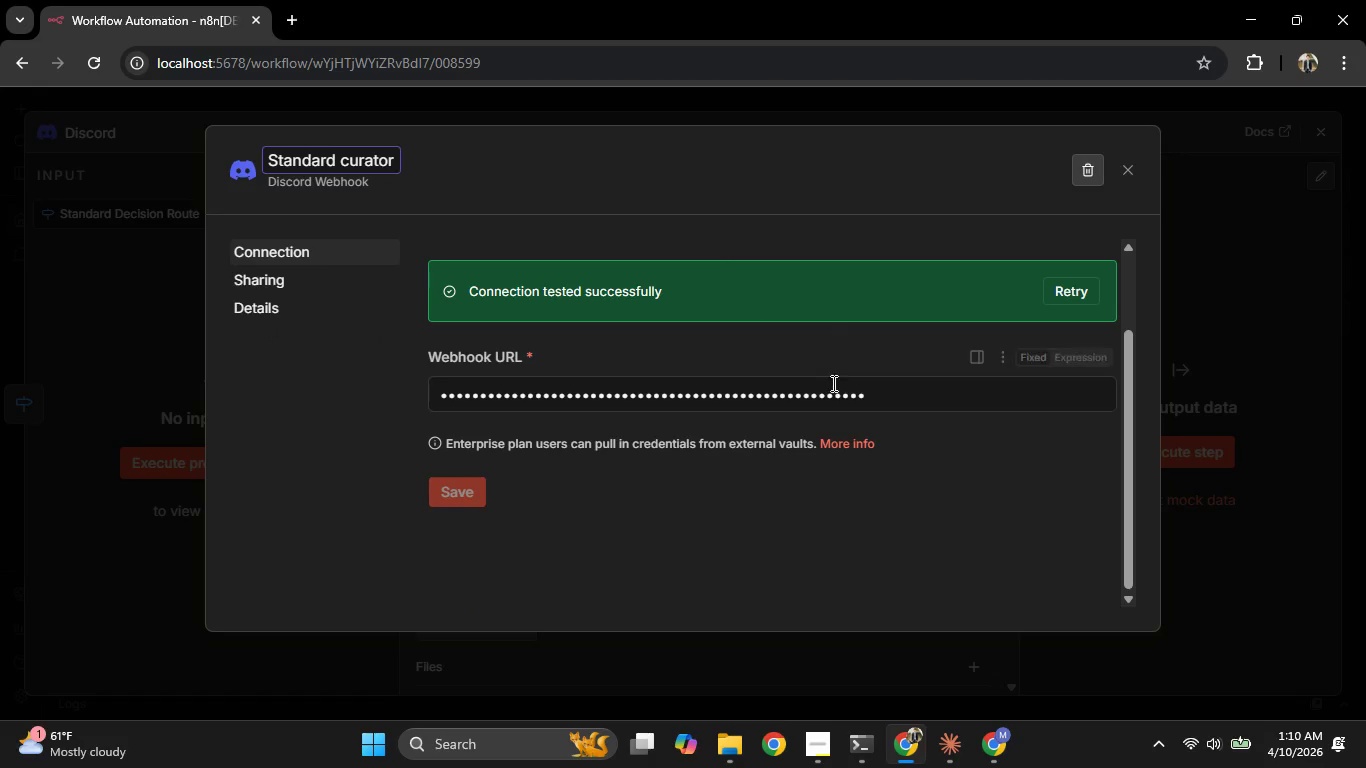 
key(Control+A)
 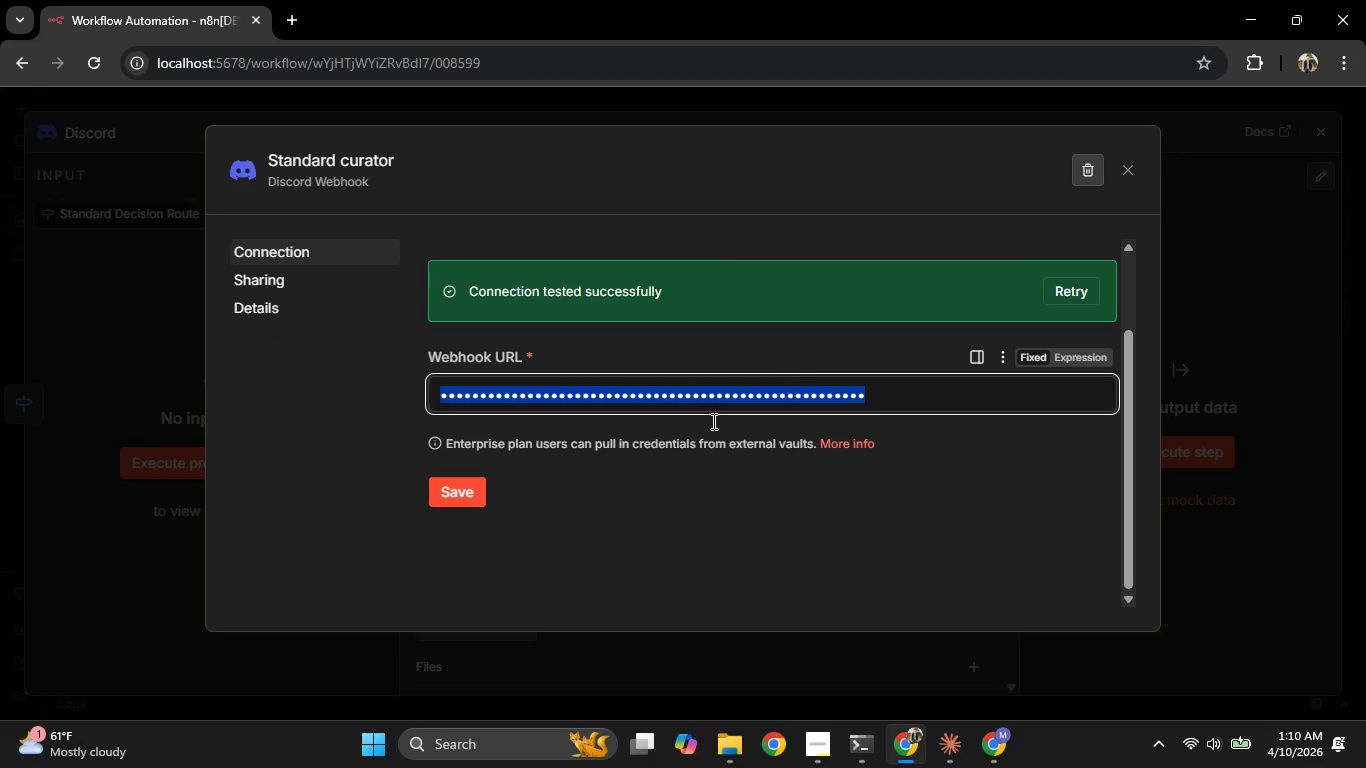 
key(Control+V)
 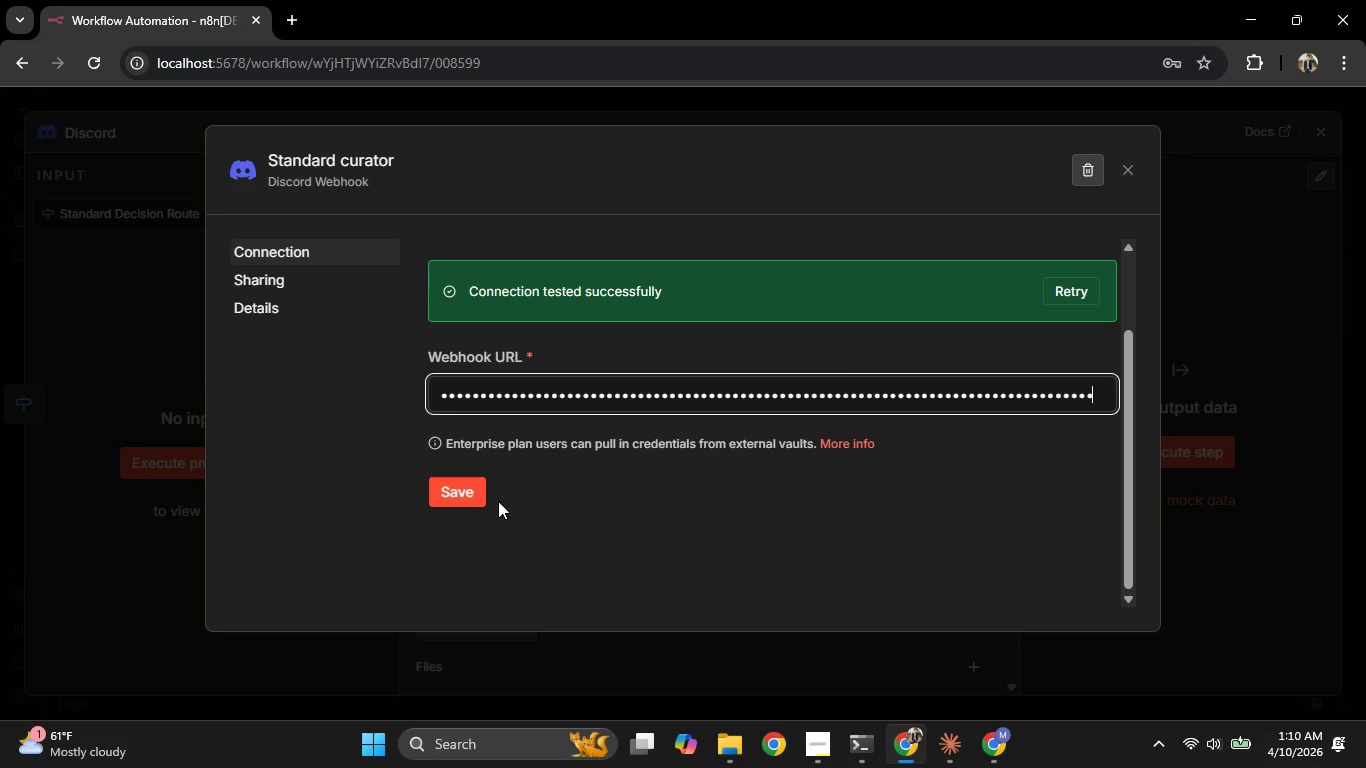 
left_click([455, 493])
 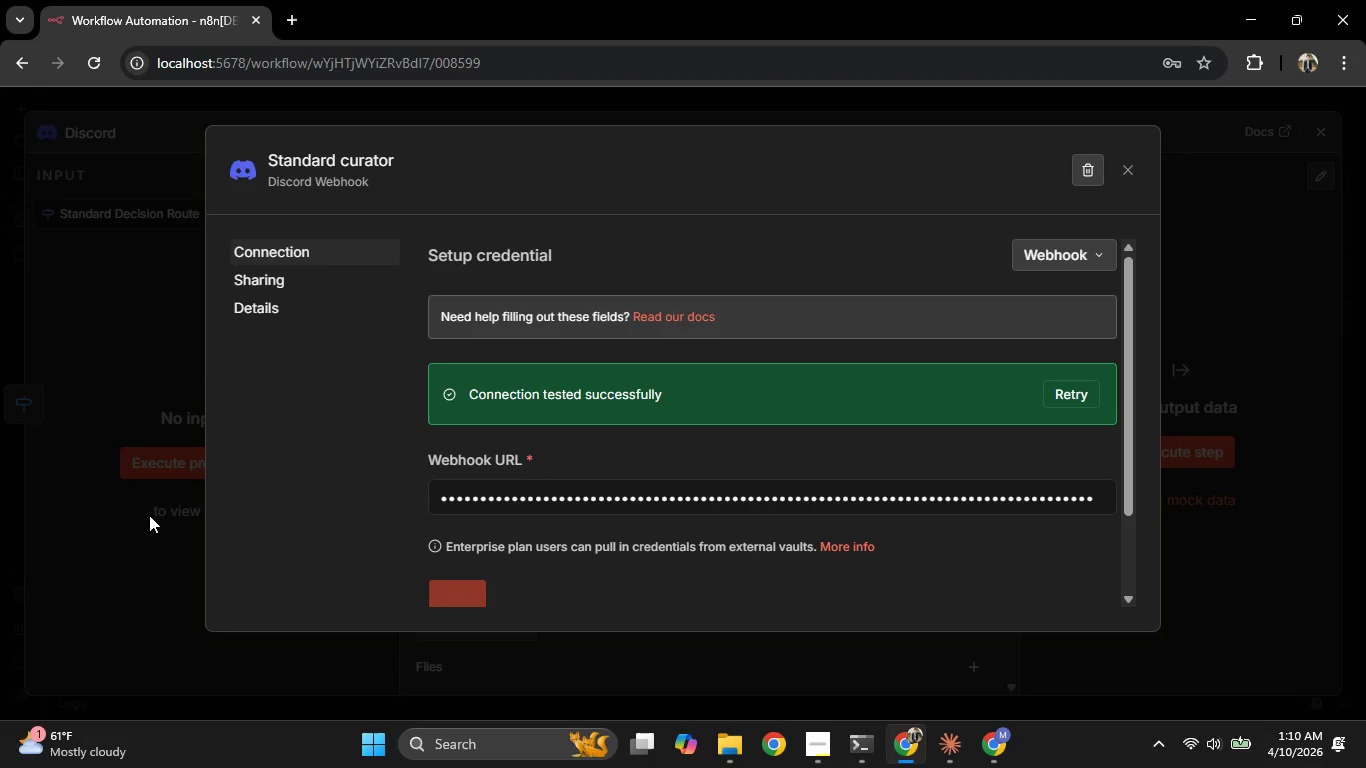 
left_click([150, 521])
 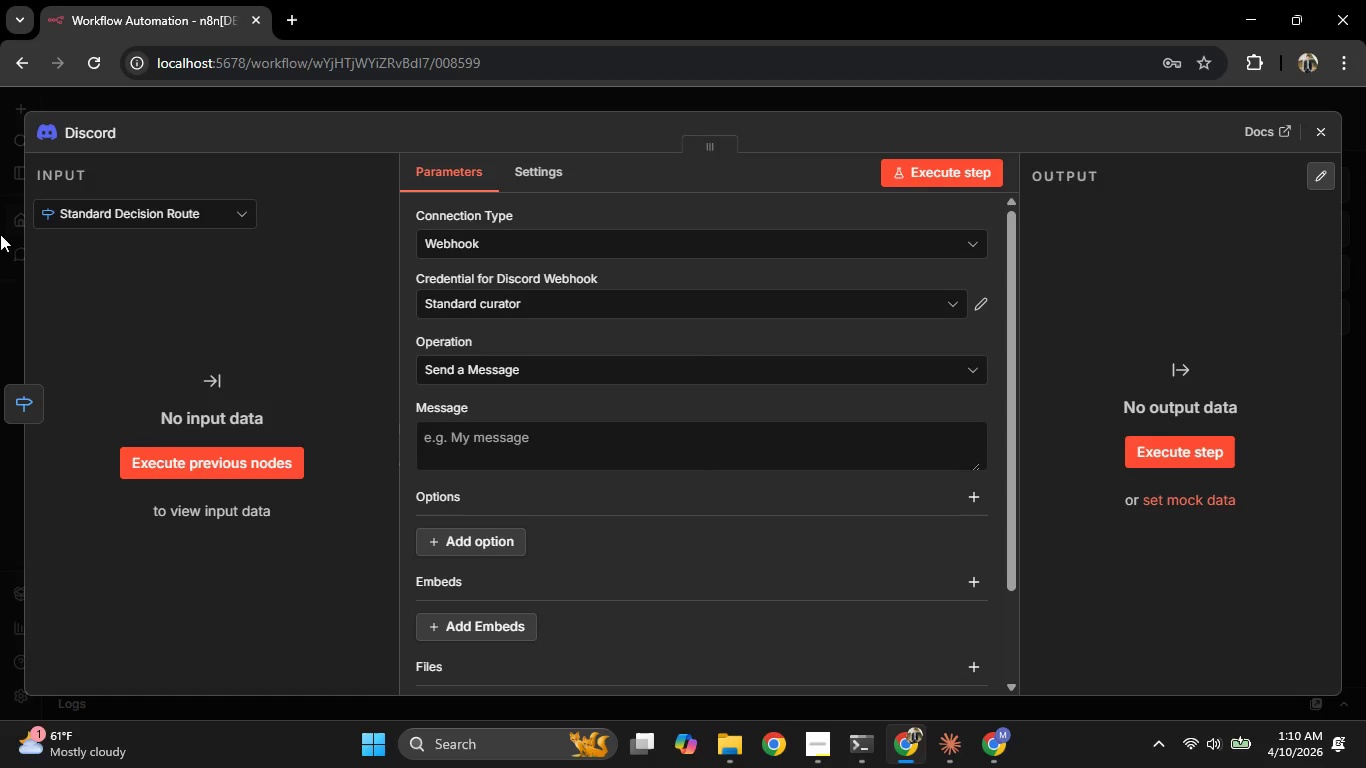 
left_click([0, 235])
 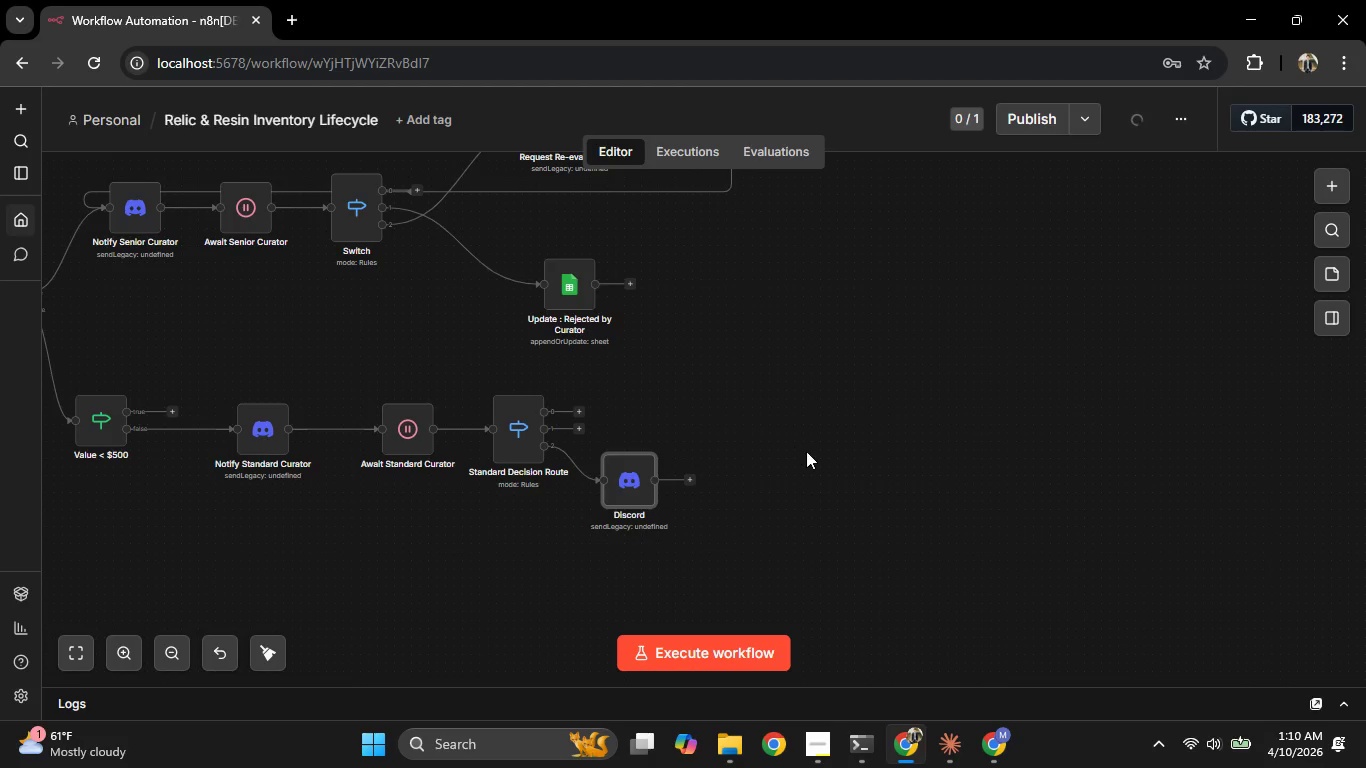 
scroll: coordinate [803, 452], scroll_direction: up, amount: 3.0
 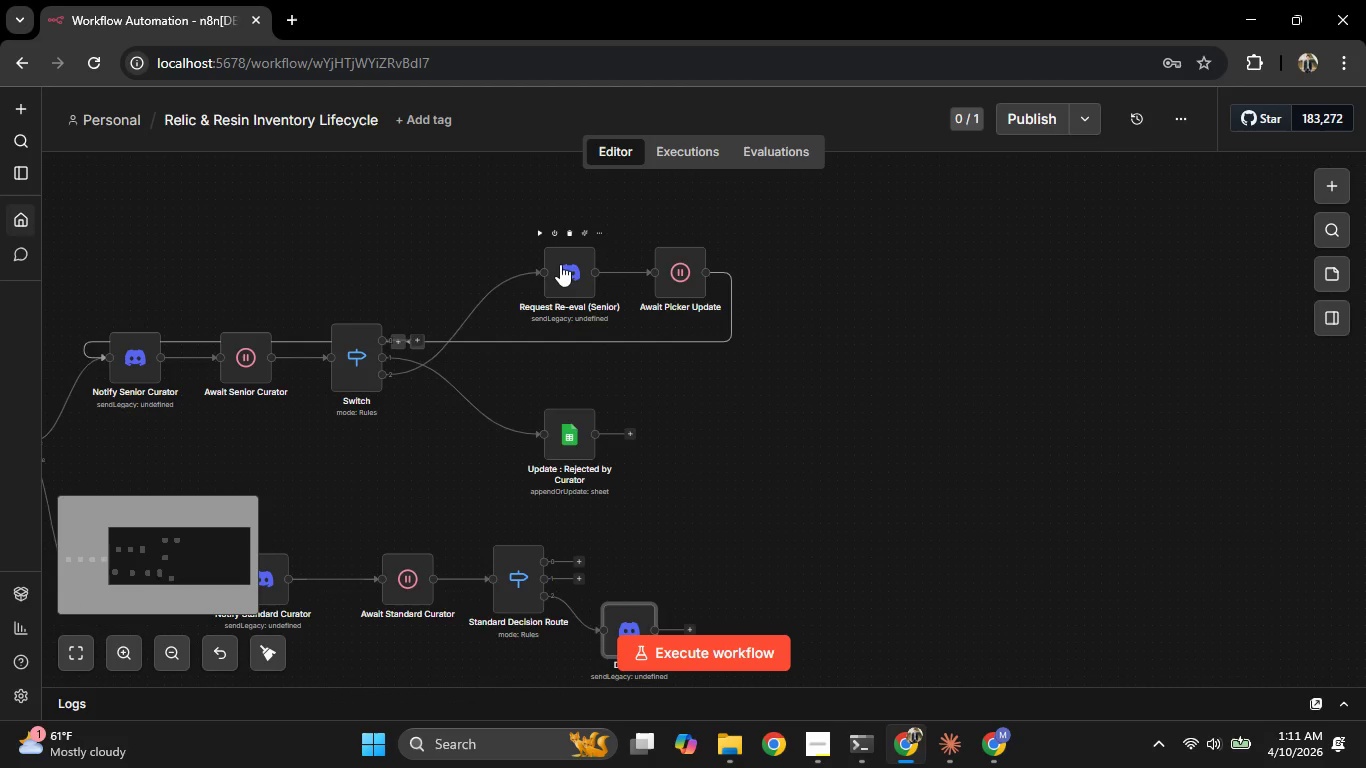 
double_click([559, 264])
 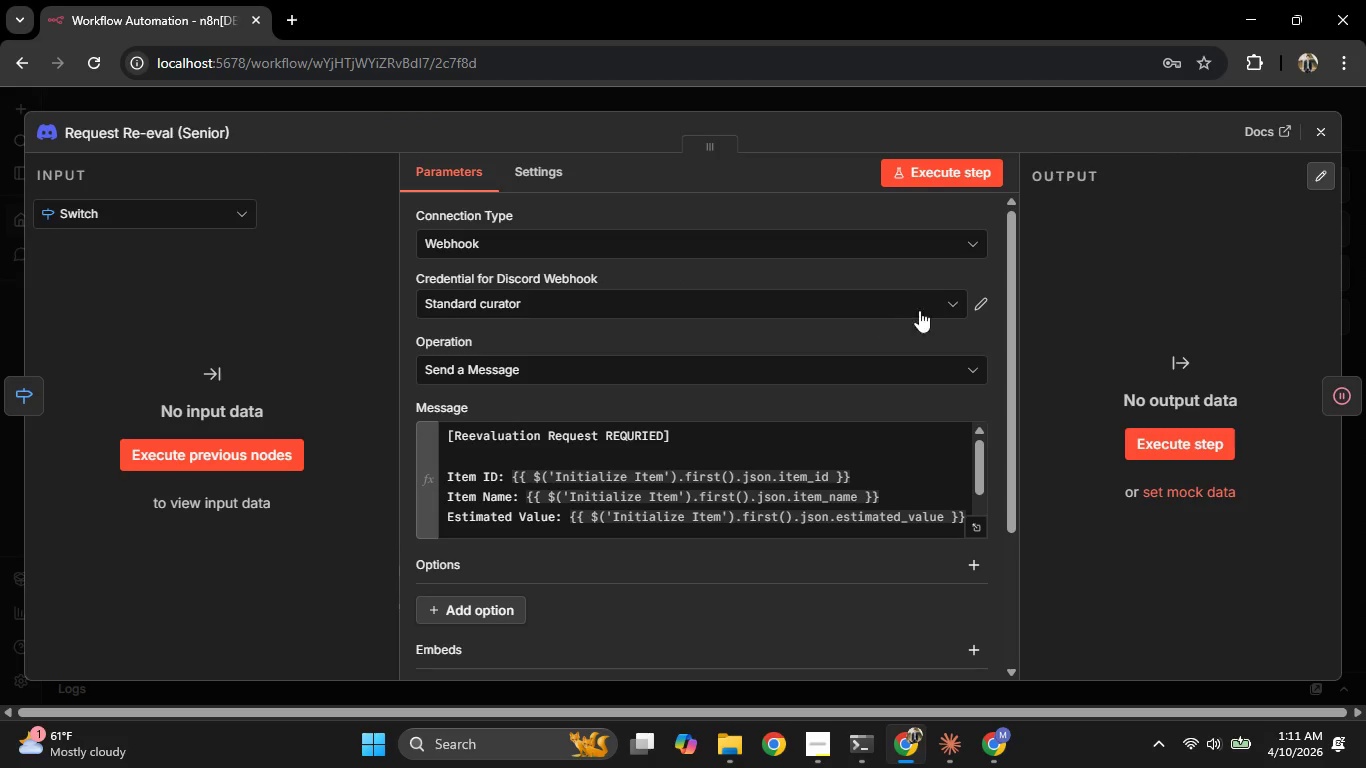 
left_click([979, 299])
 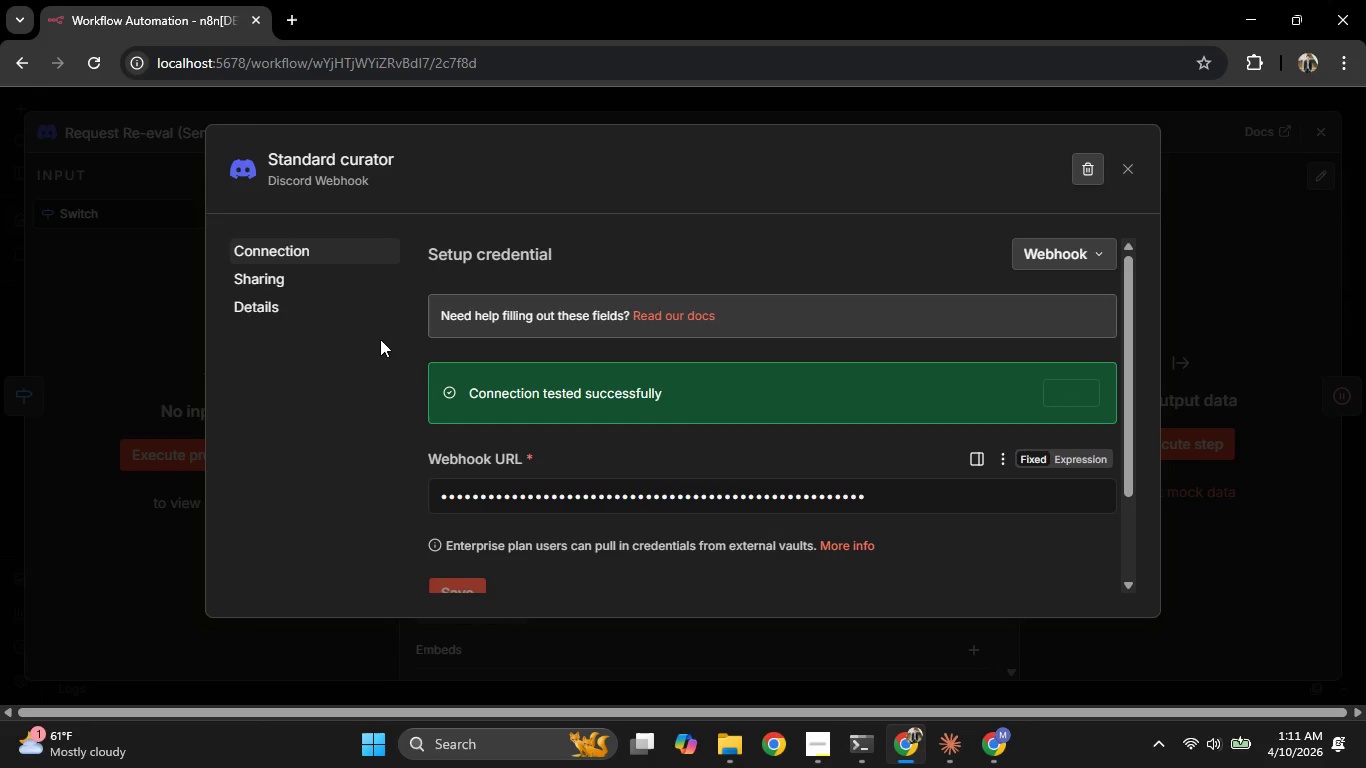 
left_click([60, 345])
 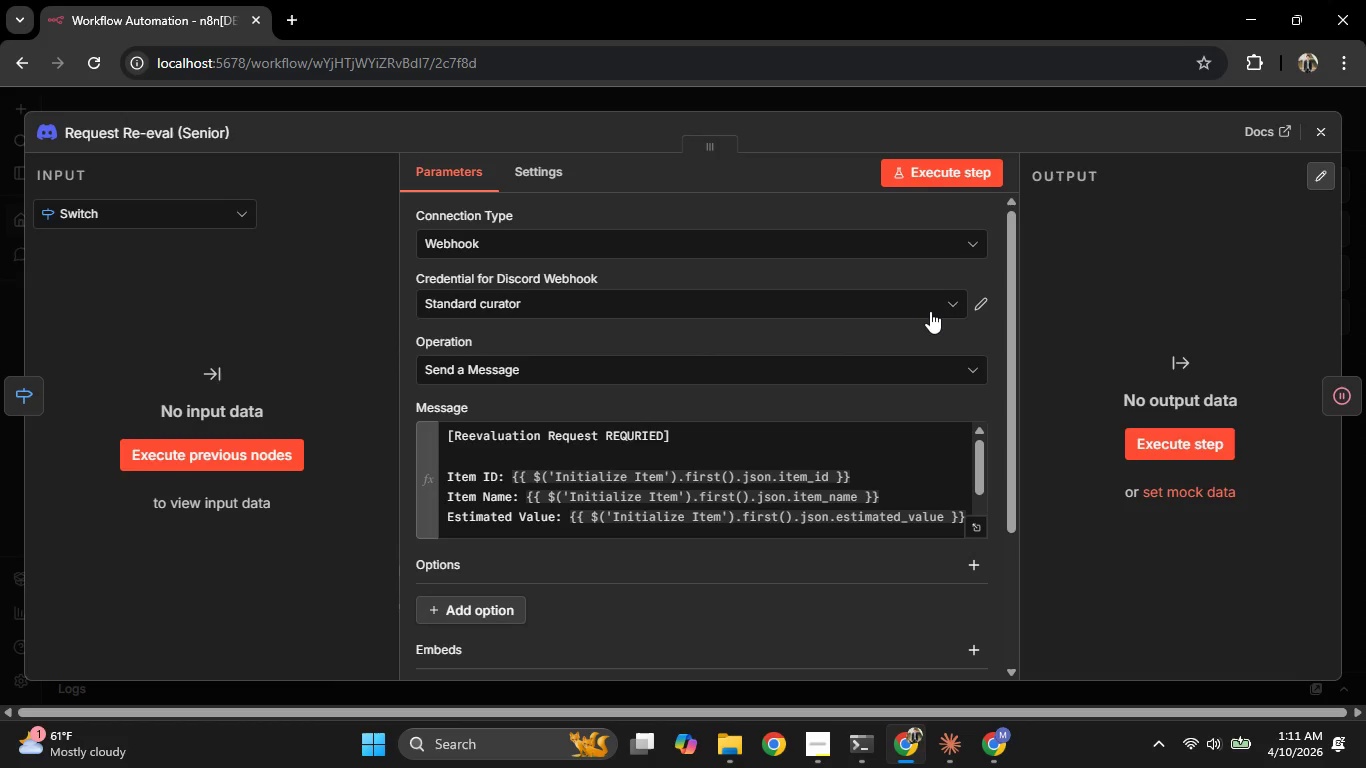 
left_click([953, 310])
 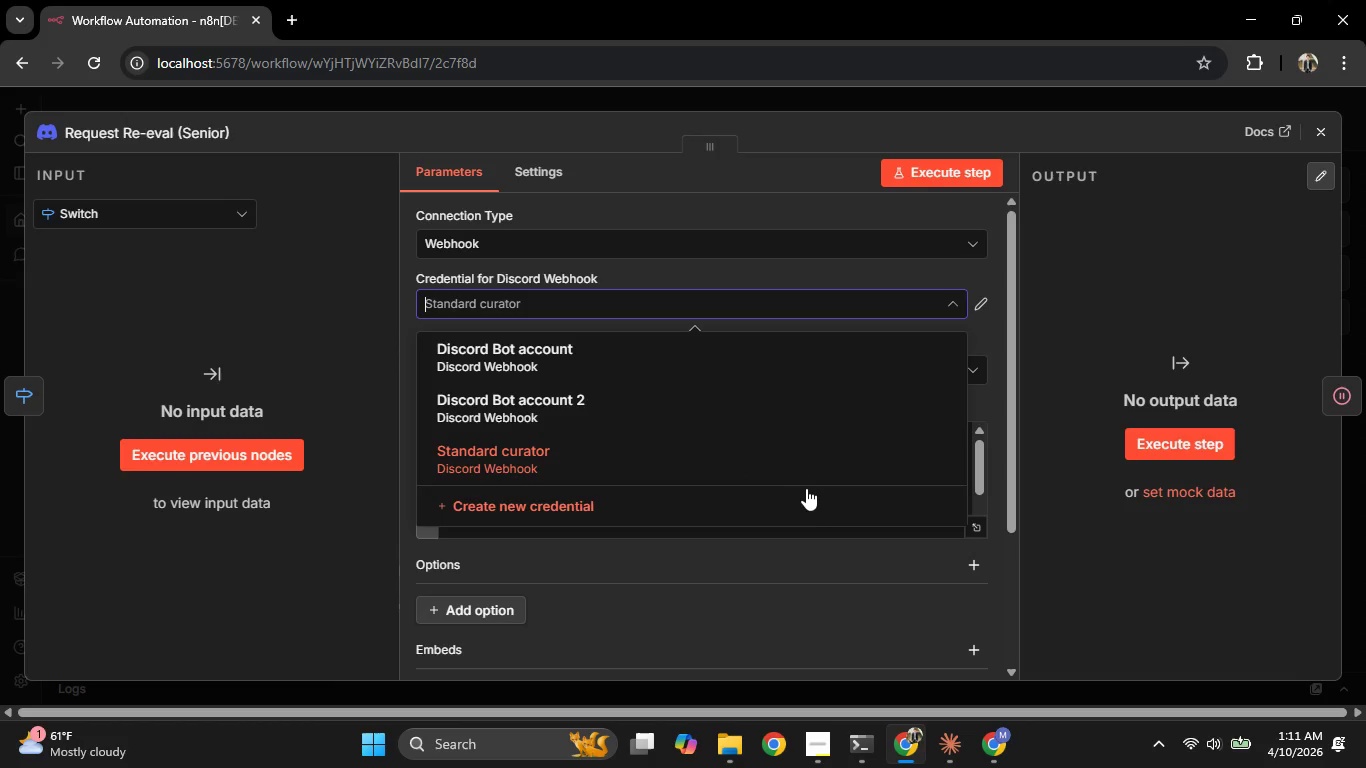 
left_click([808, 491])
 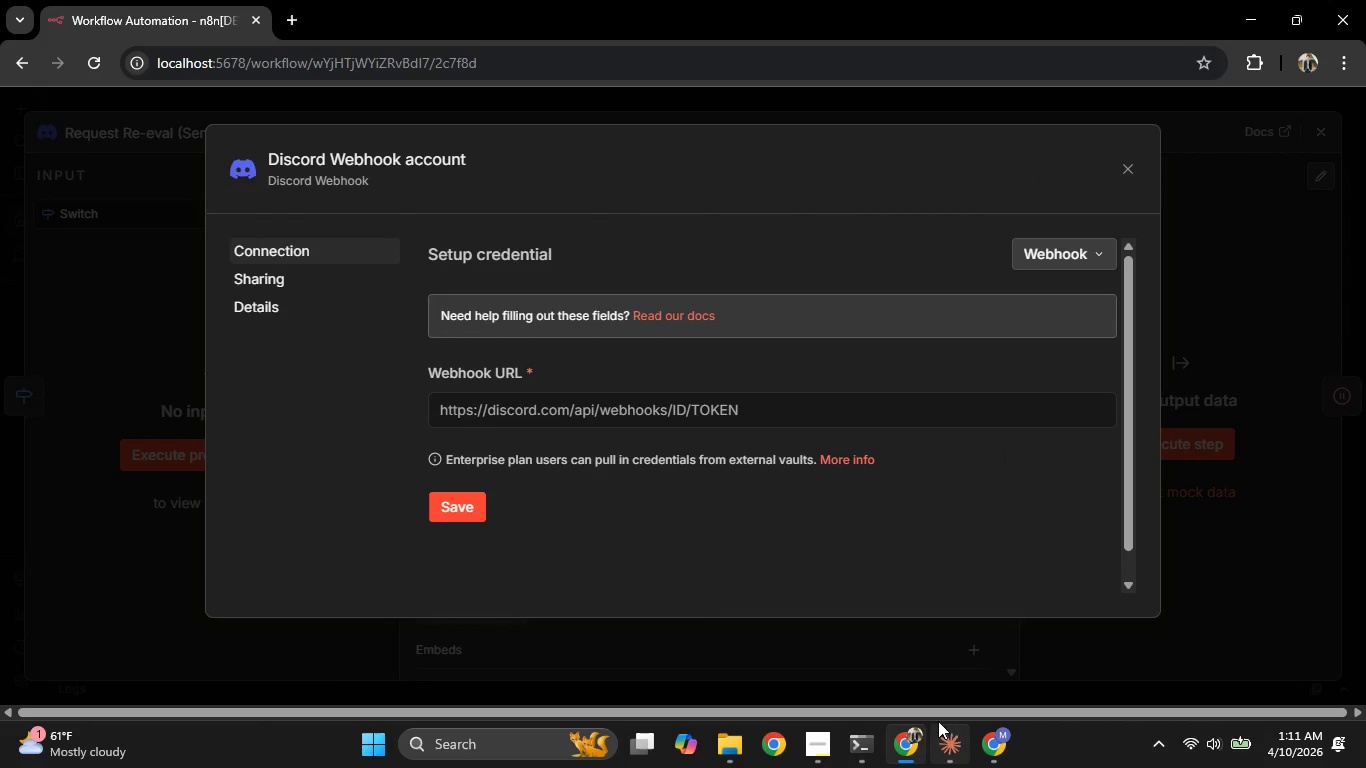 
left_click([998, 752])
 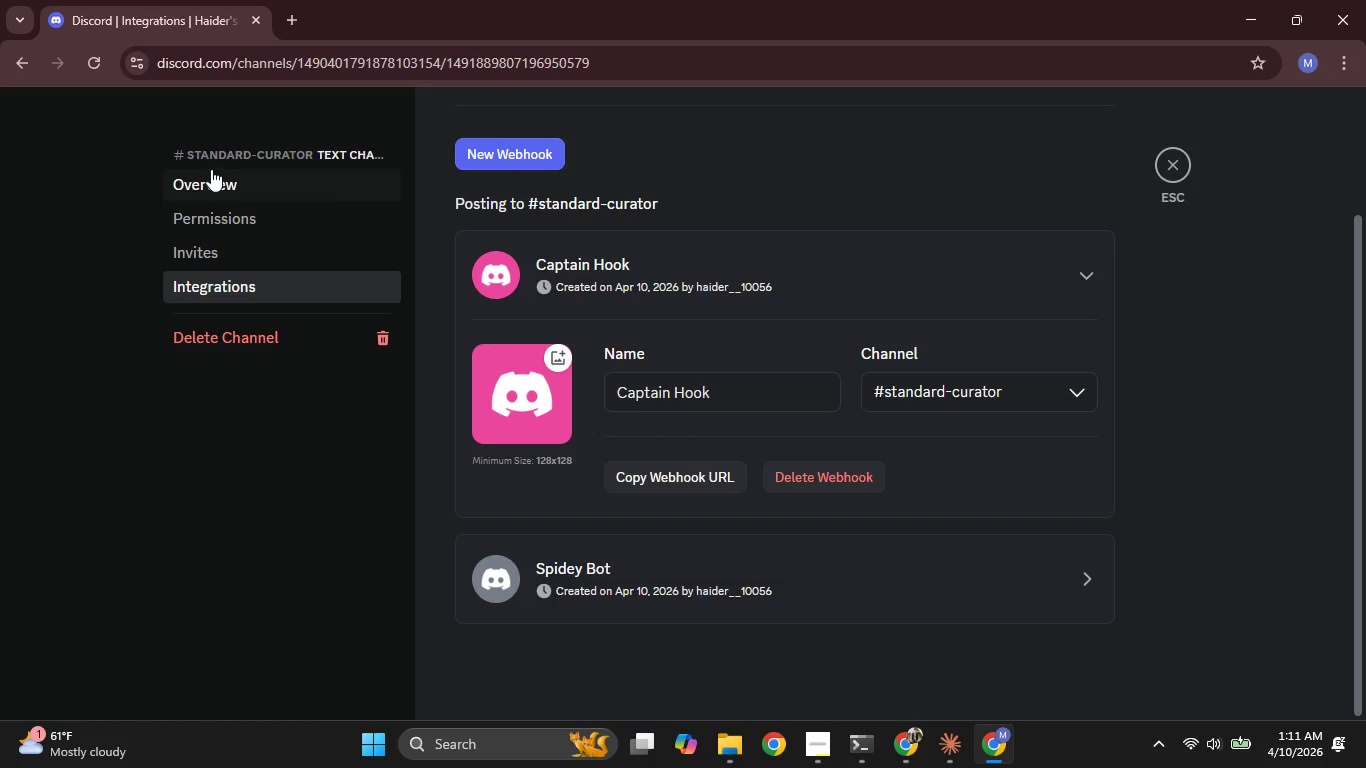 
scroll: coordinate [405, 304], scroll_direction: up, amount: 2.0
 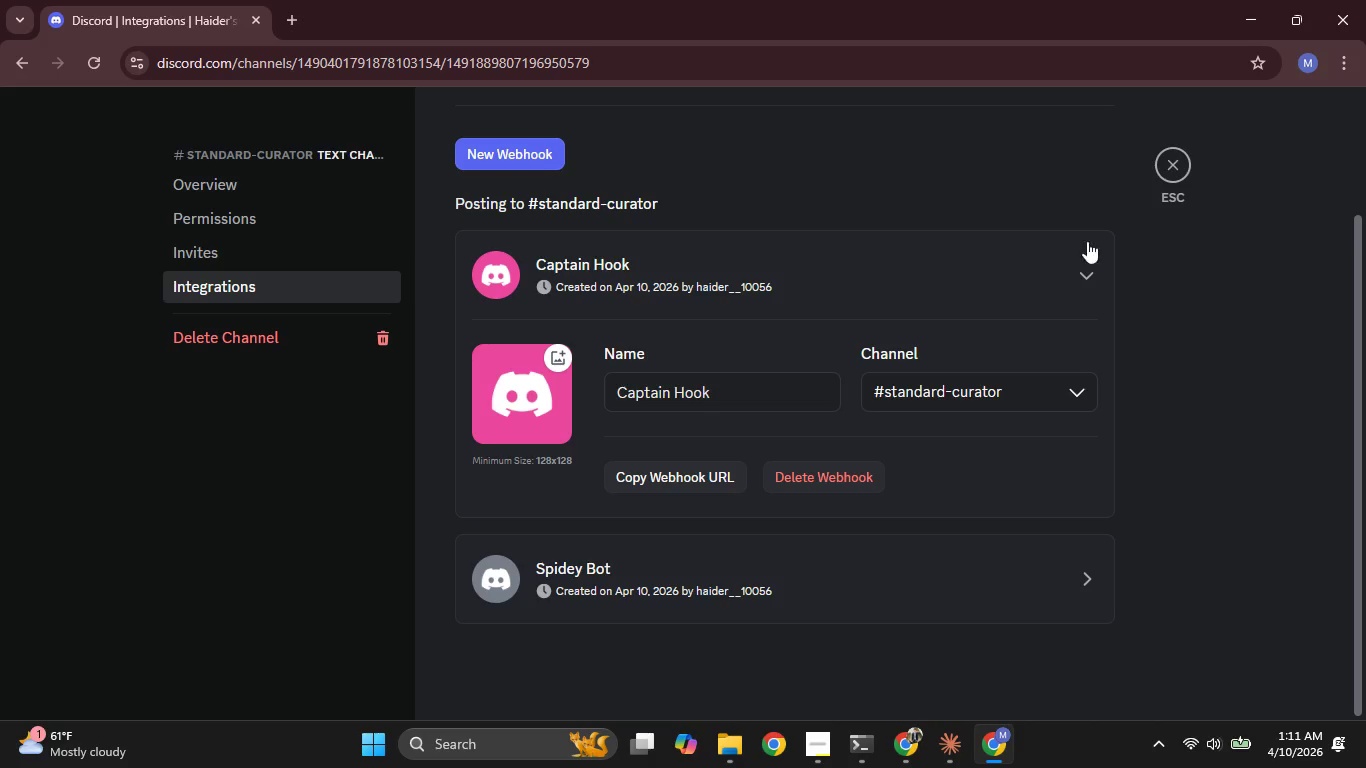 
left_click([1171, 150])
 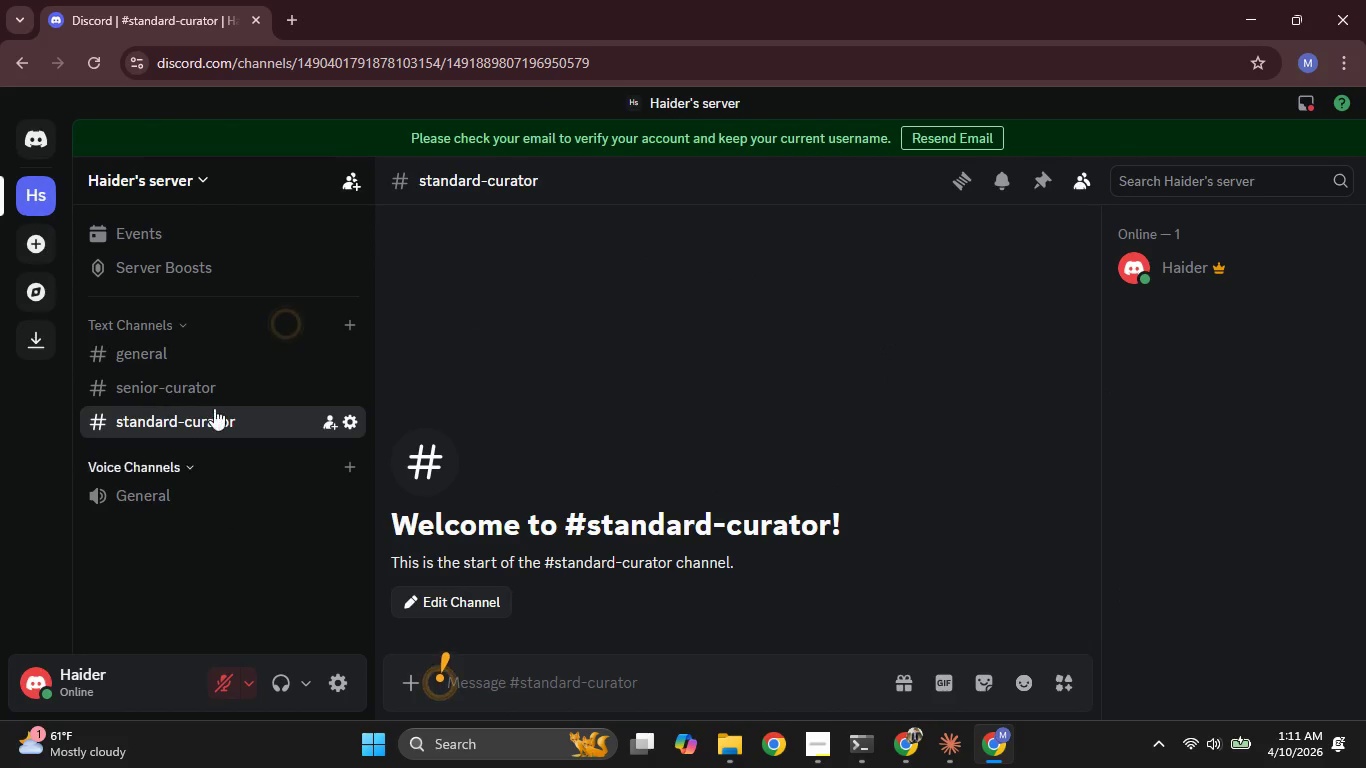 
left_click([213, 388])
 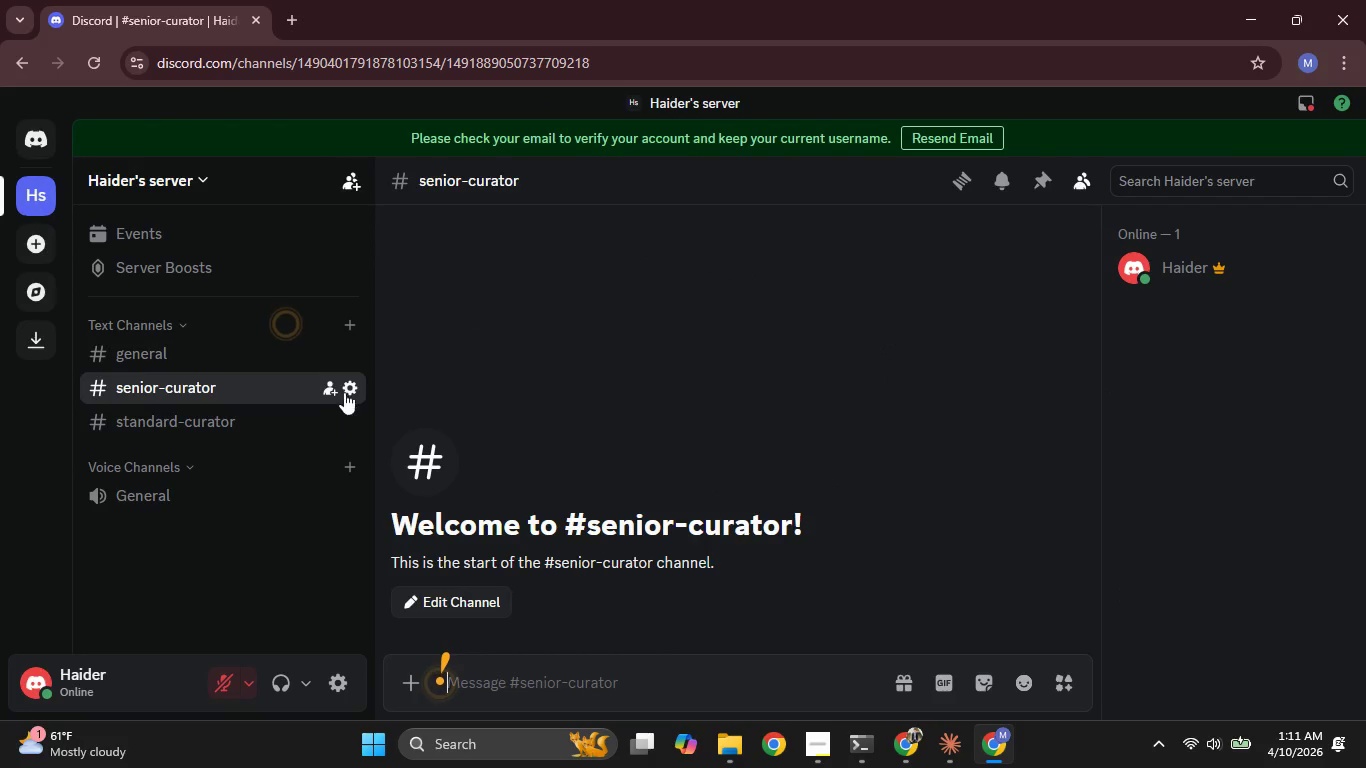 
left_click([348, 388])
 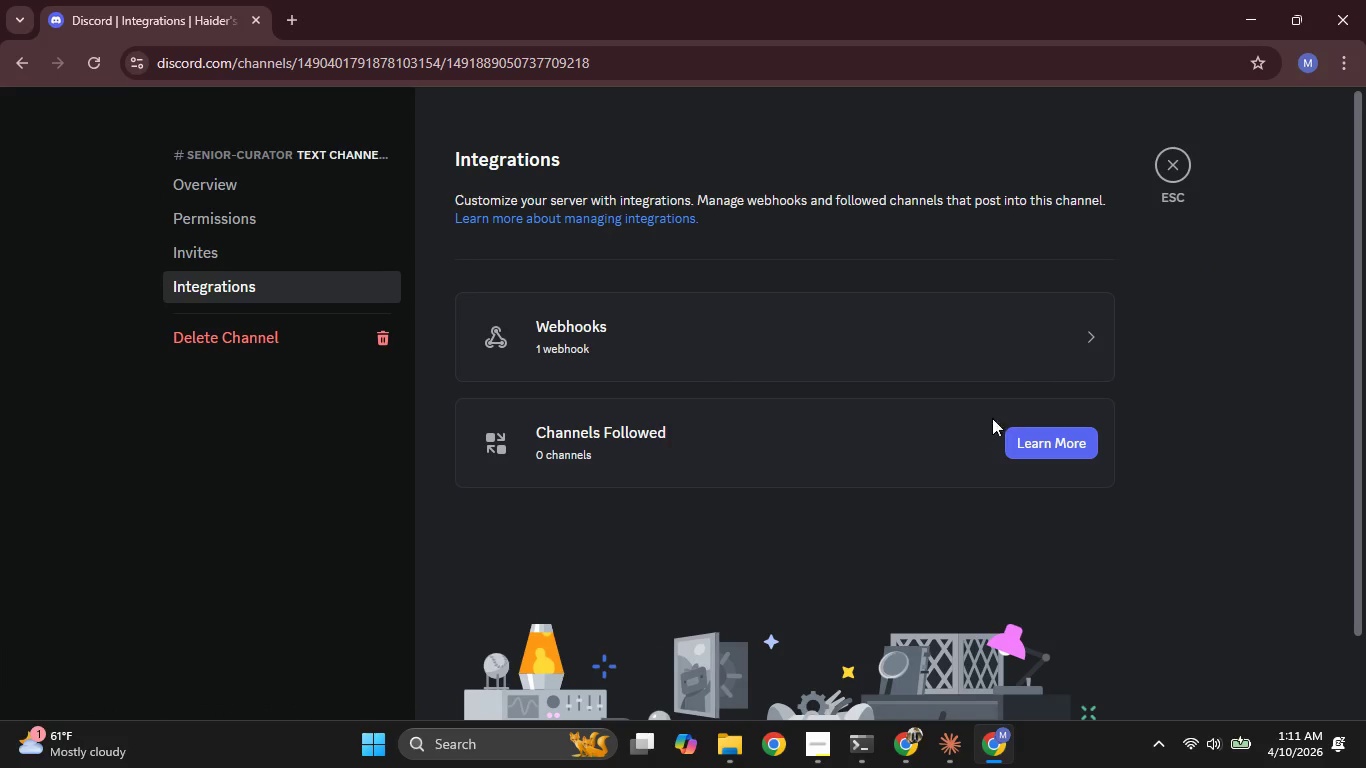 
left_click([998, 358])
 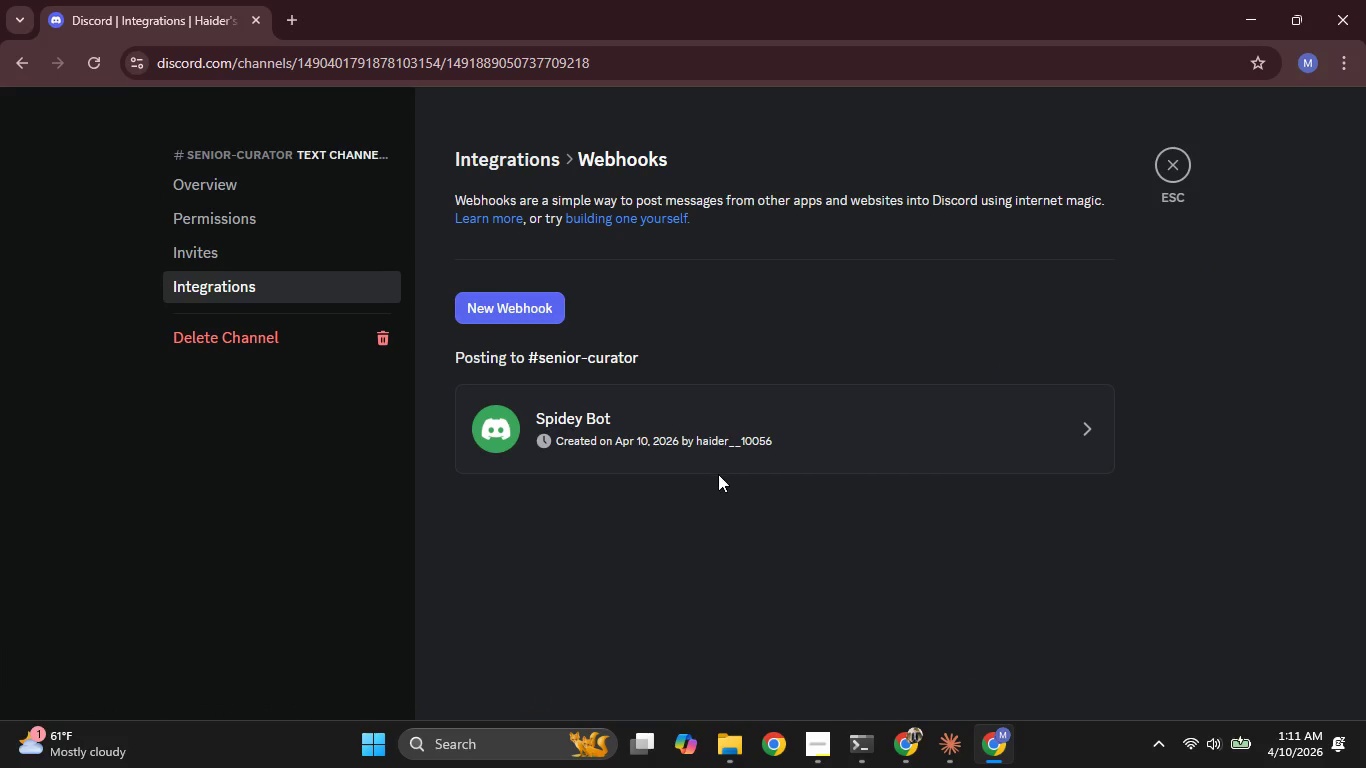 
left_click([715, 441])
 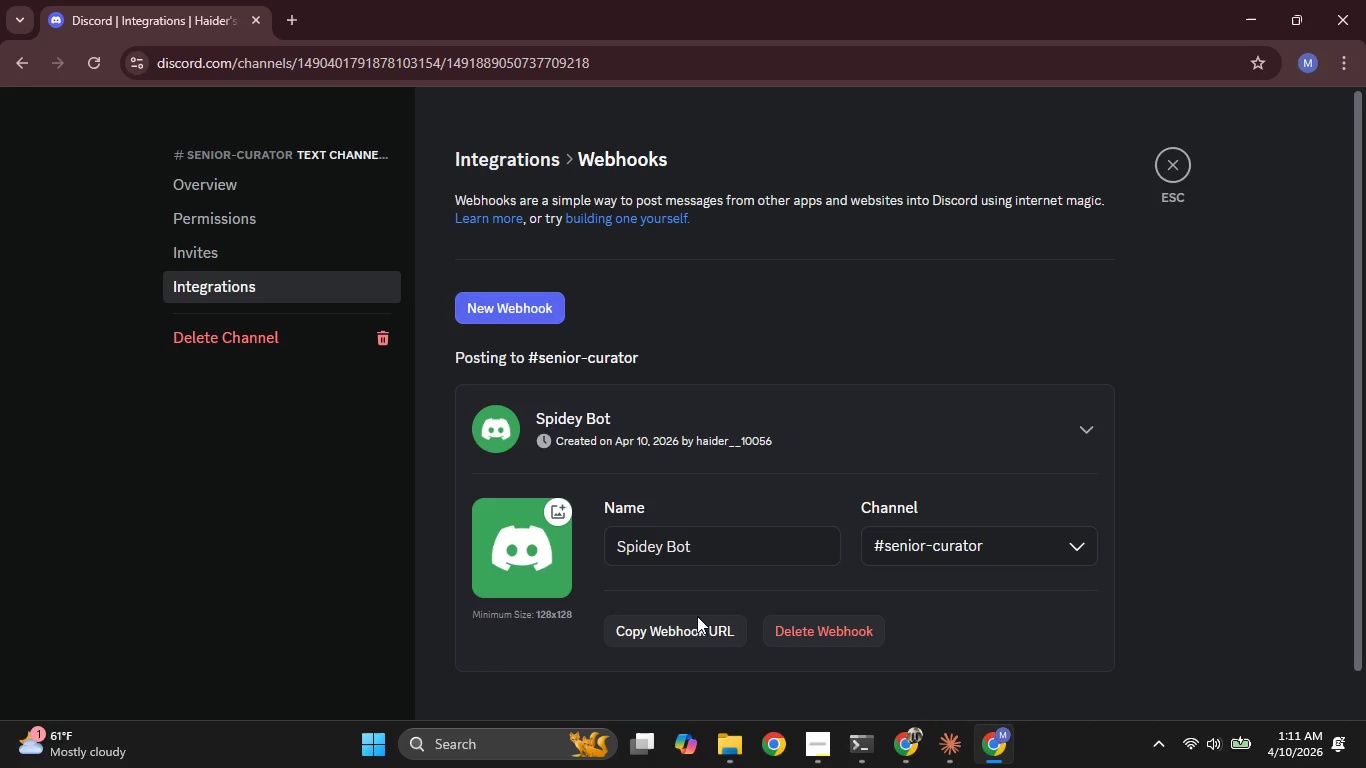 
left_click([696, 632])
 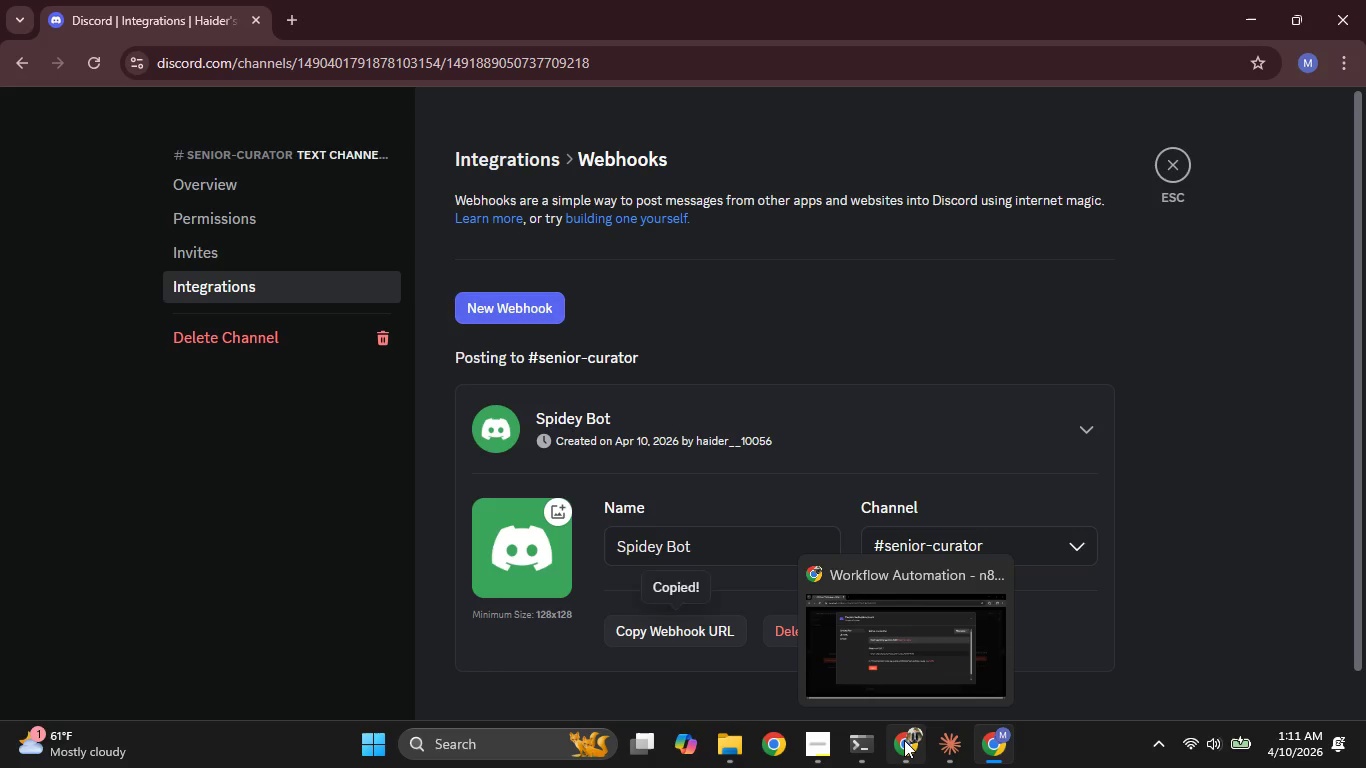 
left_click([905, 740])
 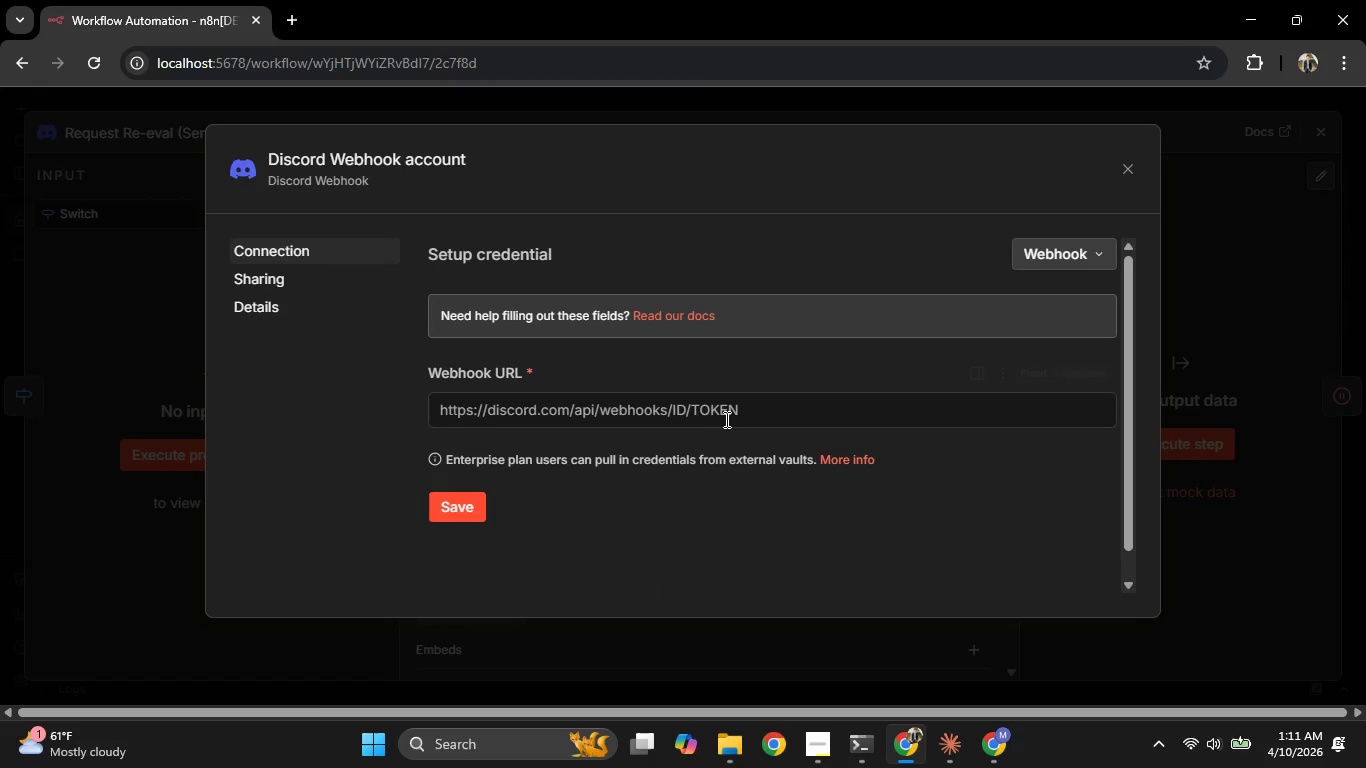 
left_click([727, 418])
 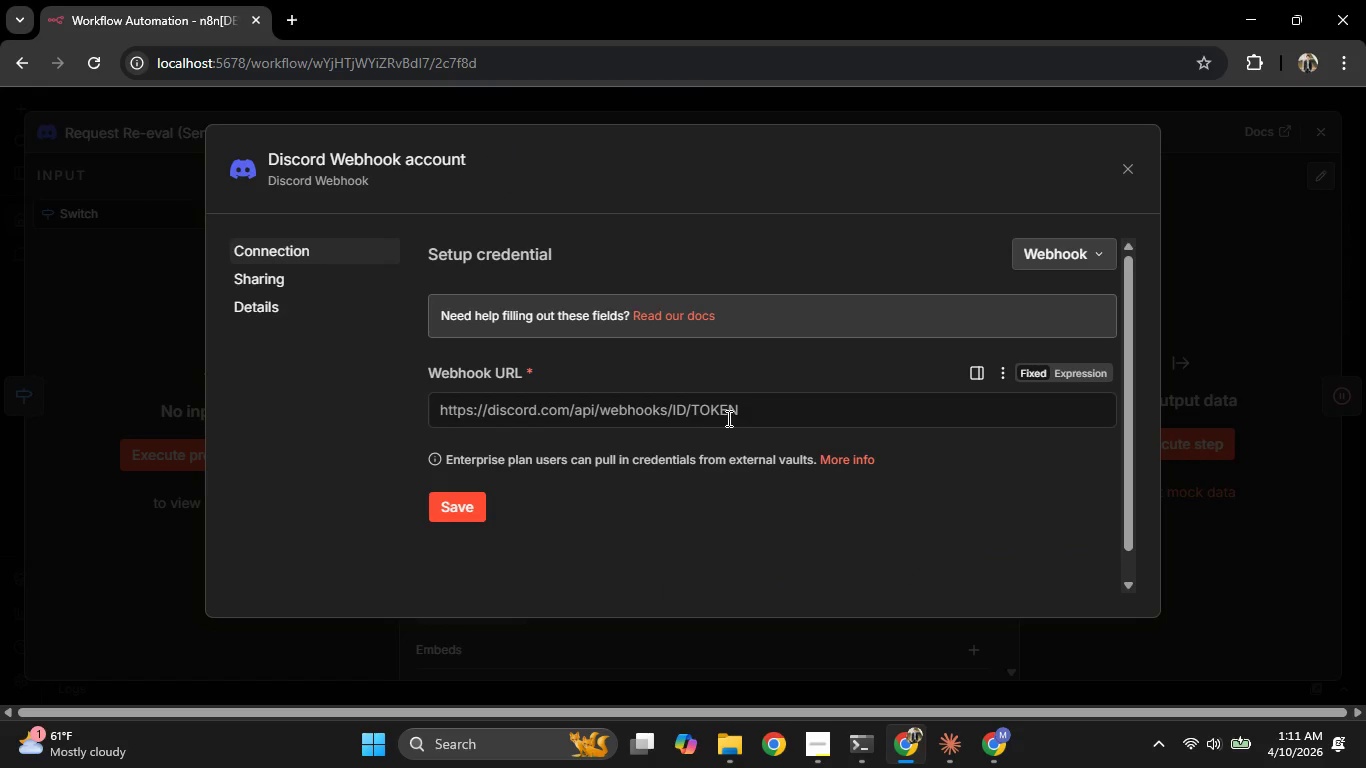 
key(Control+V)
 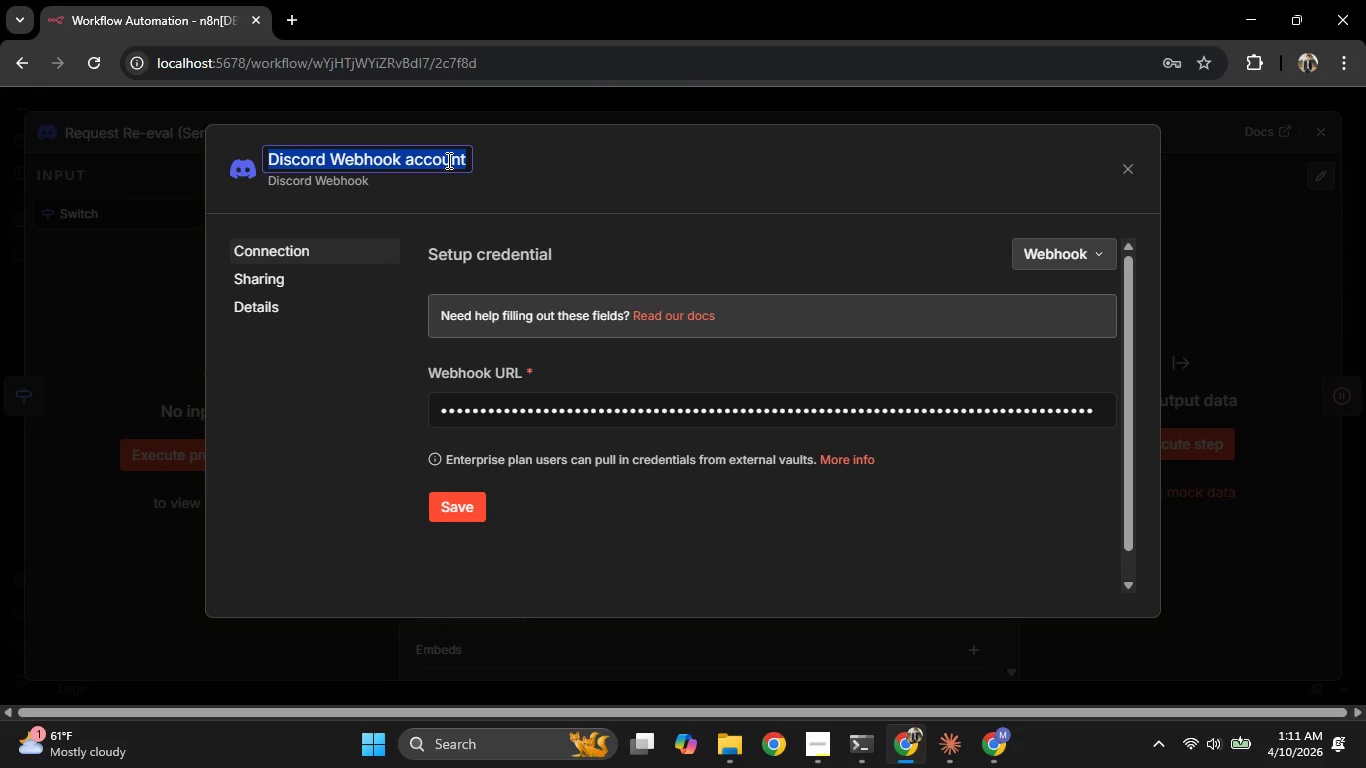 
type(Senior Curaotr)
key(Backspace)
key(Backspace)
key(Backspace)
type(tor)
 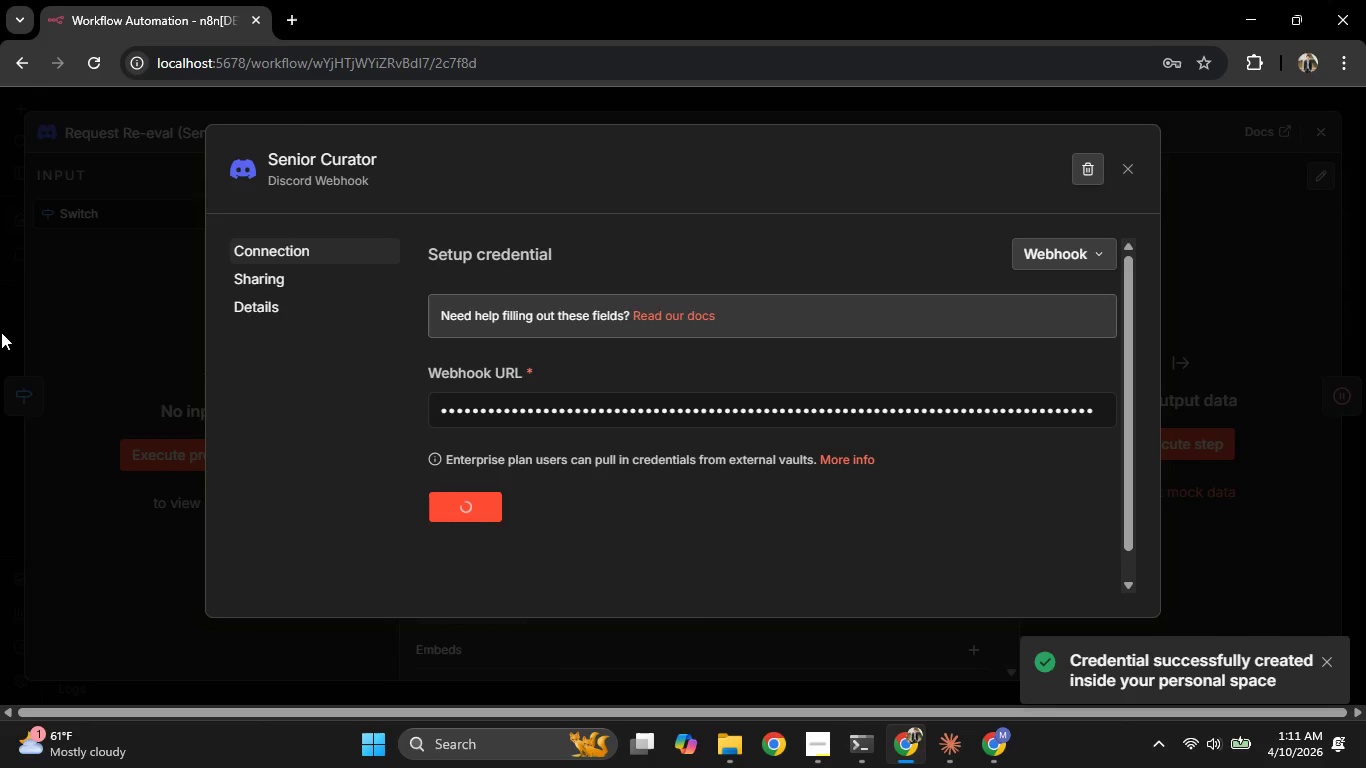 
left_click([0, 282])
 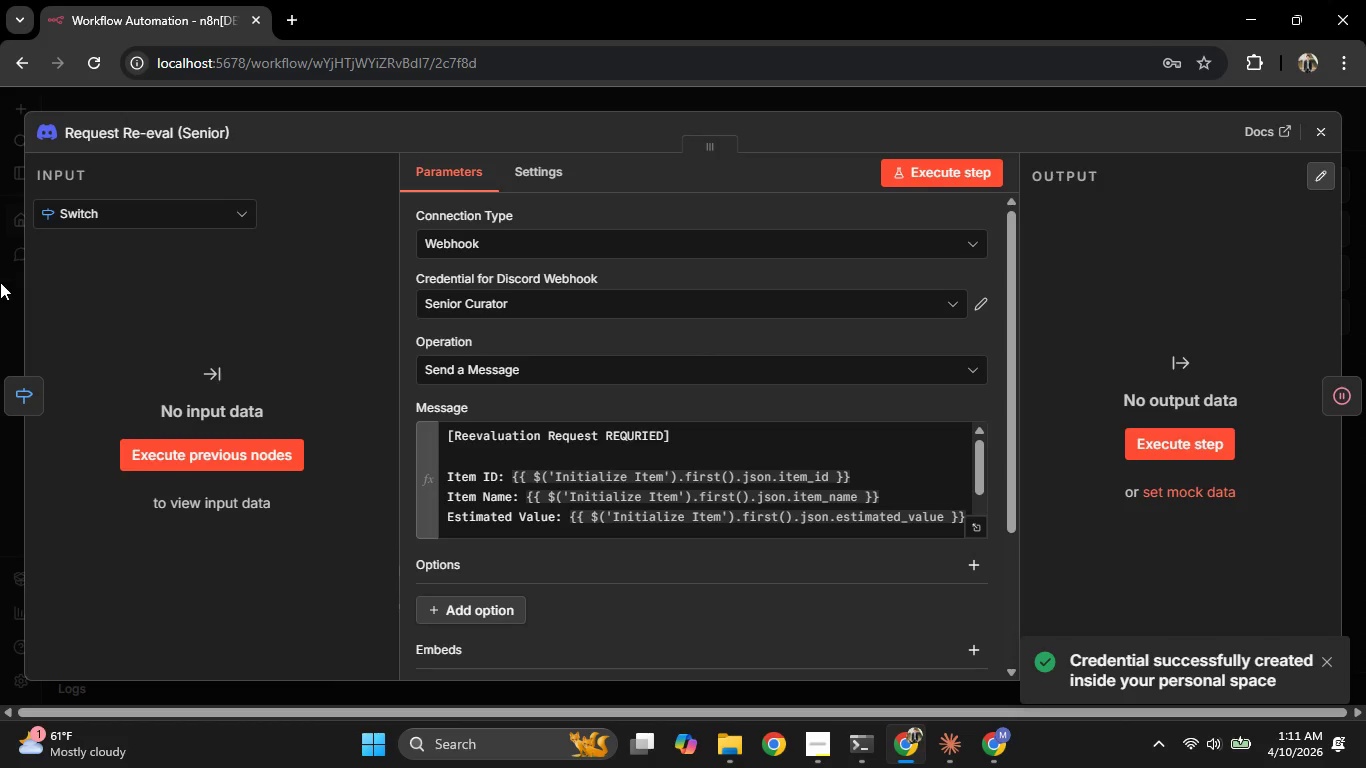 
left_click([0, 282])
 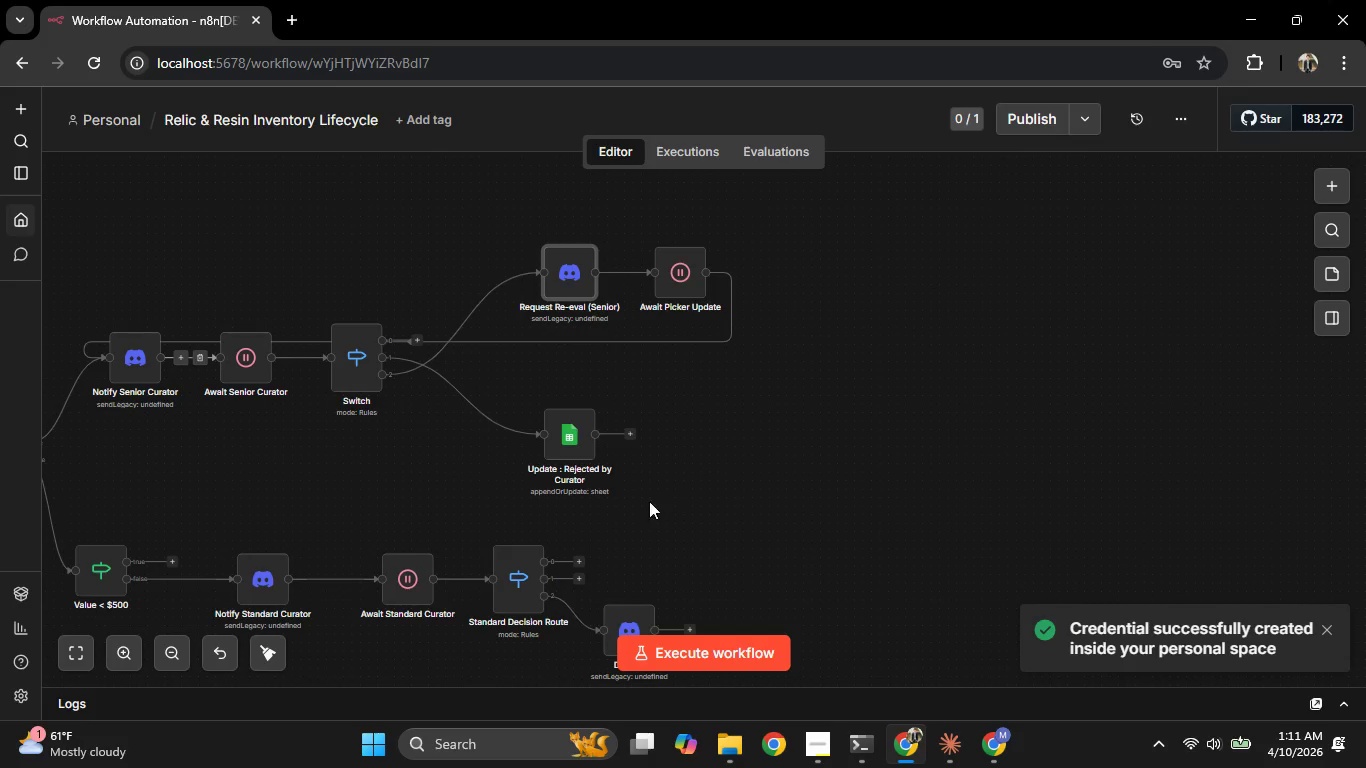 
scroll: coordinate [765, 527], scroll_direction: down, amount: 5.0
 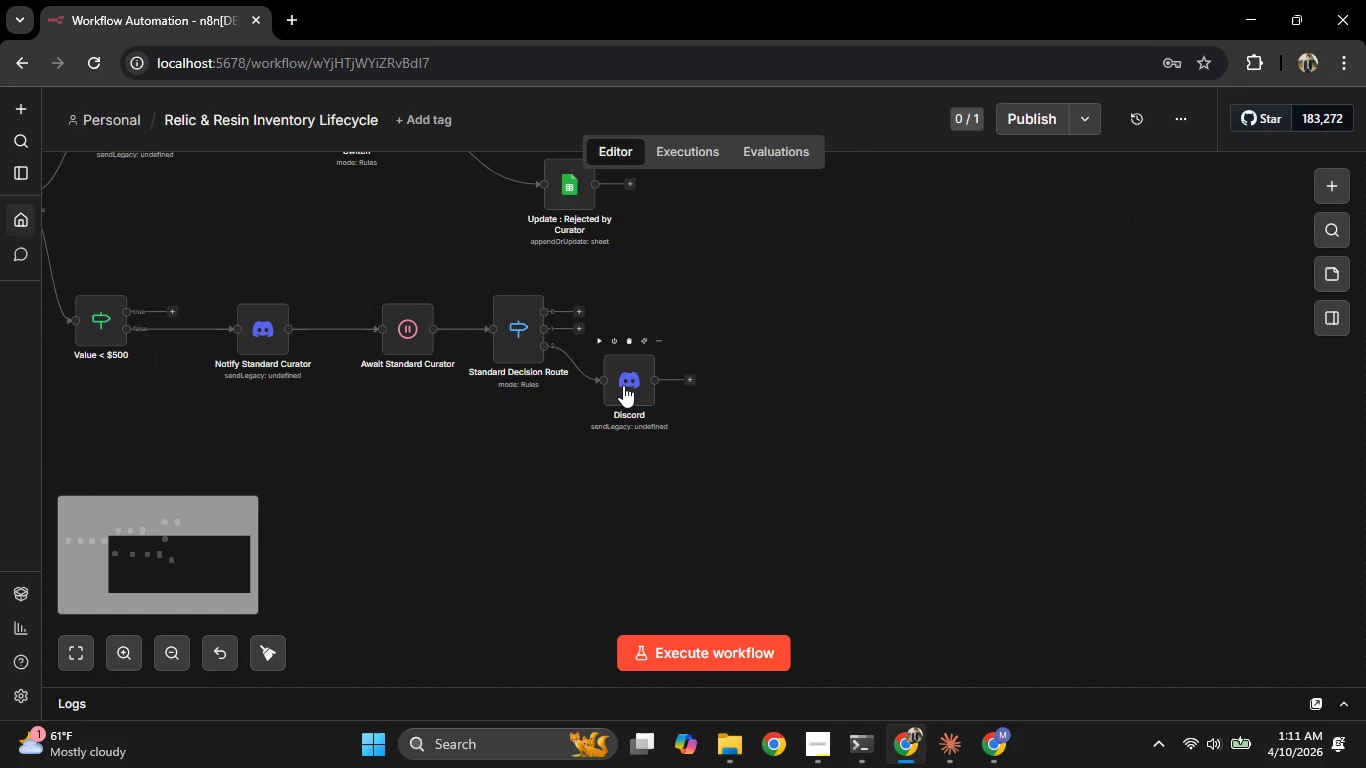 
left_click_drag(start_coordinate=[623, 386], to_coordinate=[717, 465])
 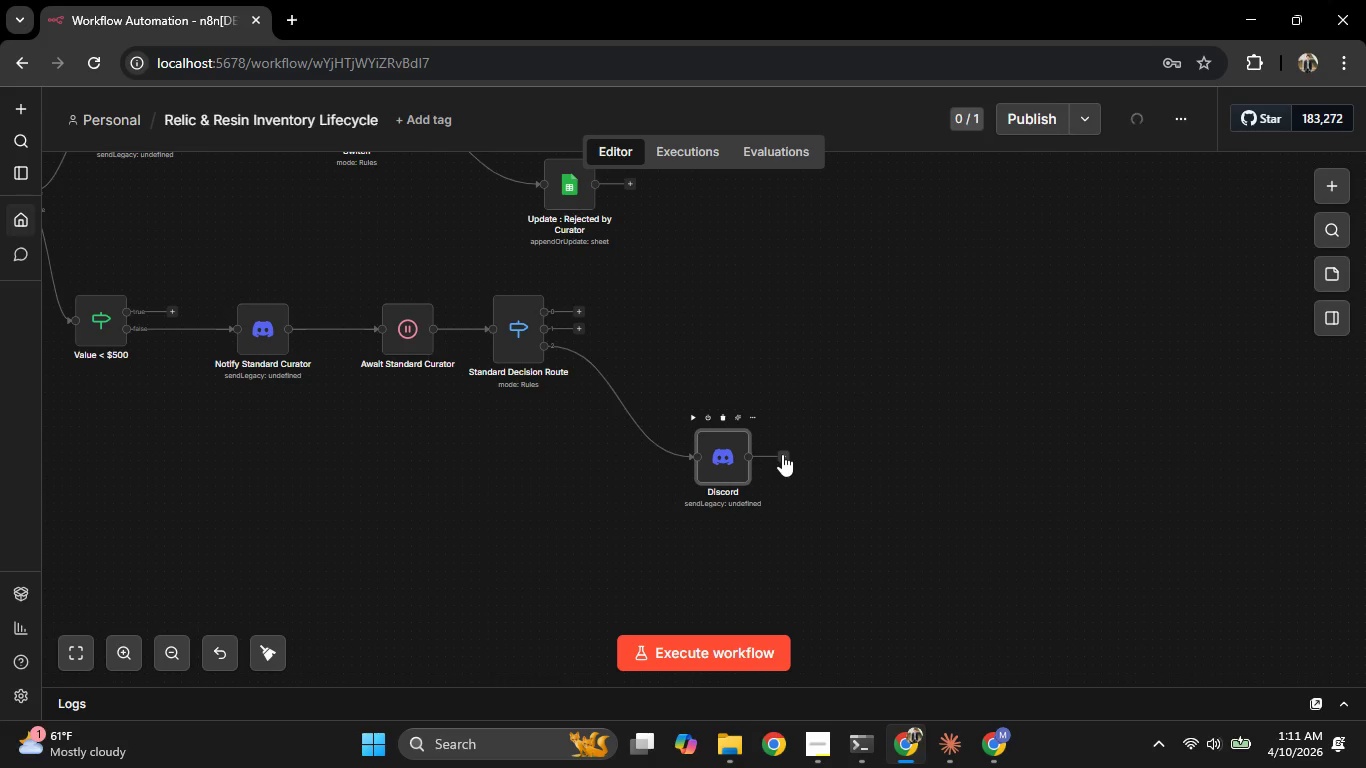 
left_click([784, 455])
 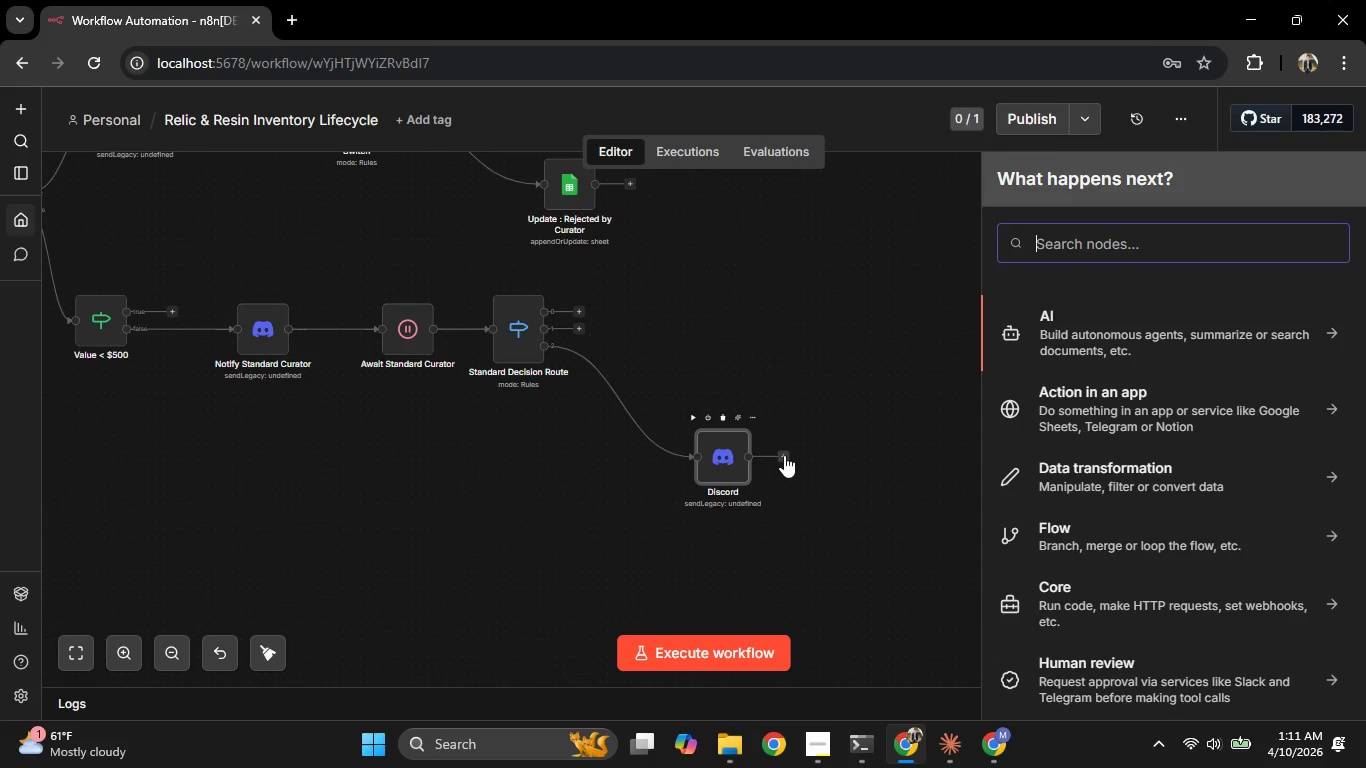 
type(wa)
 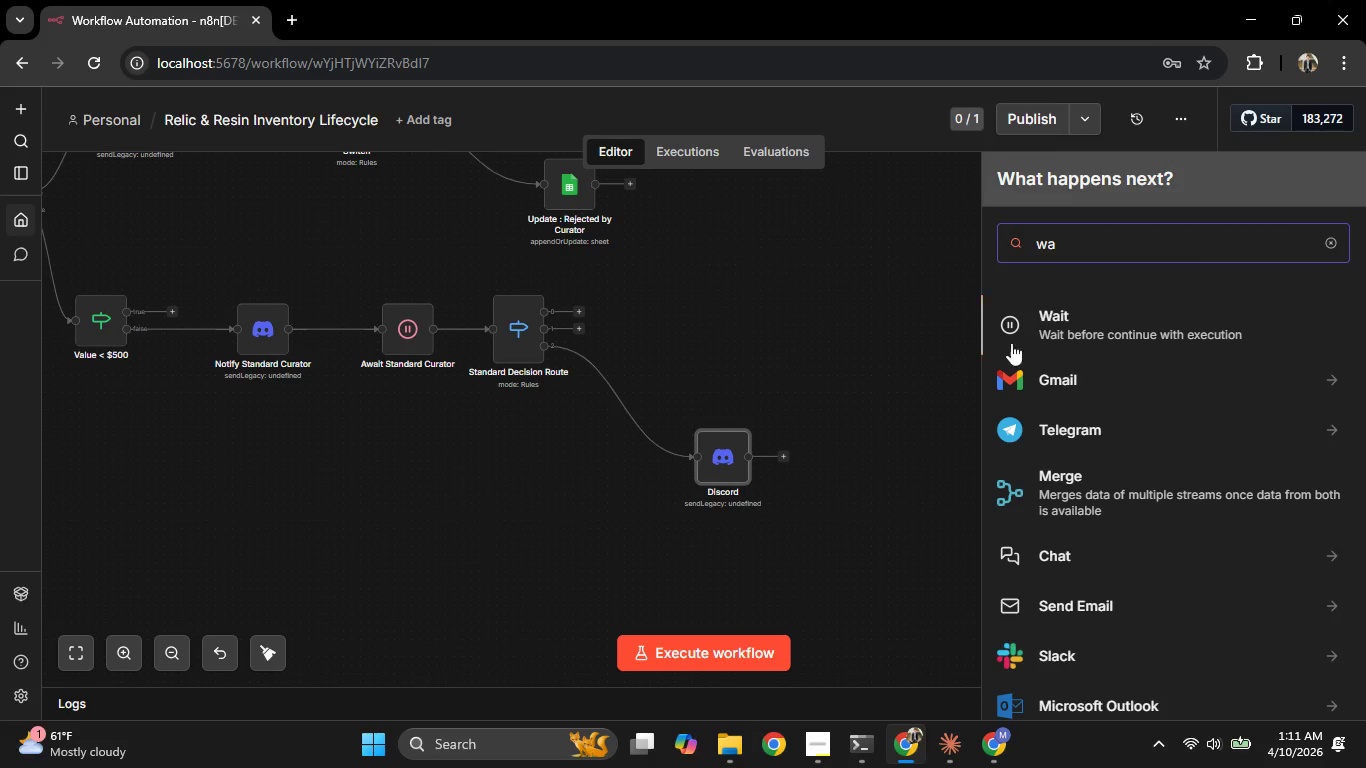 
left_click([1034, 338])
 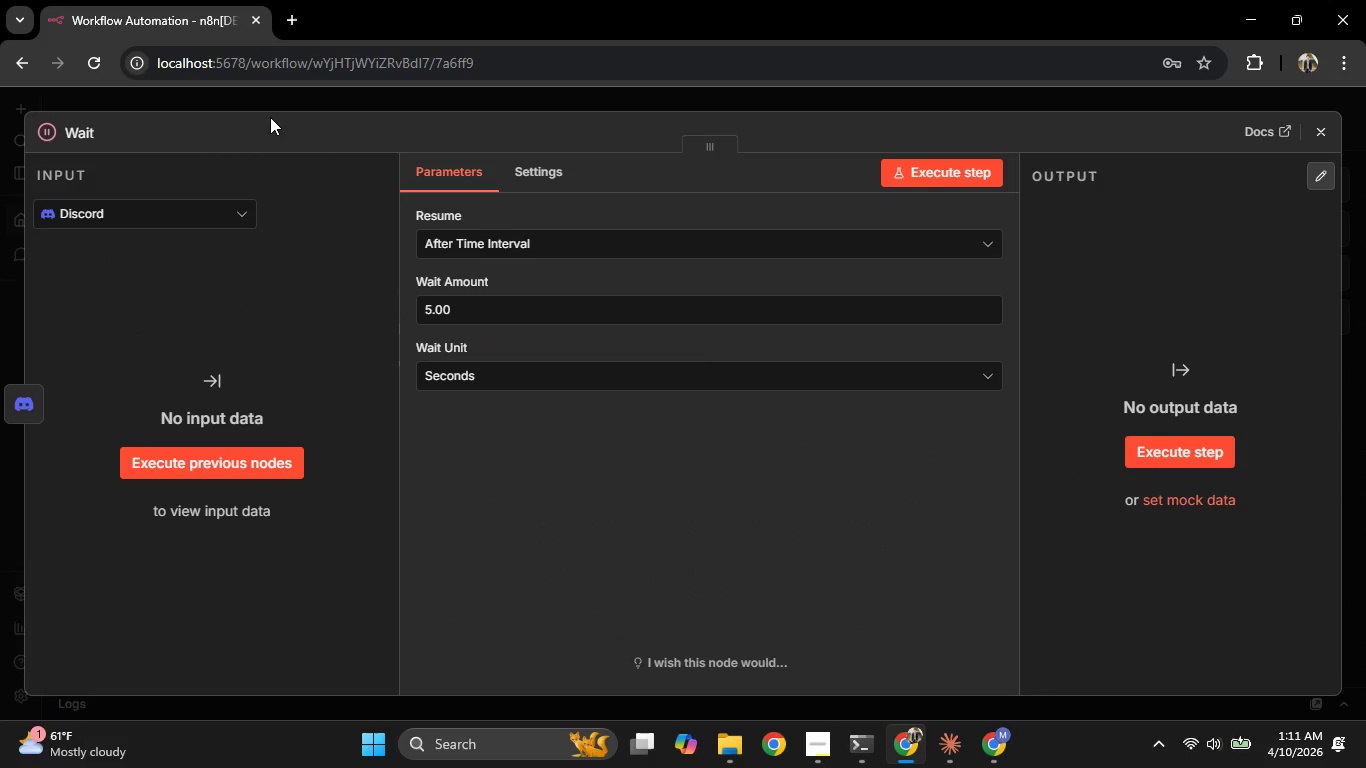 
wait(6.7)
 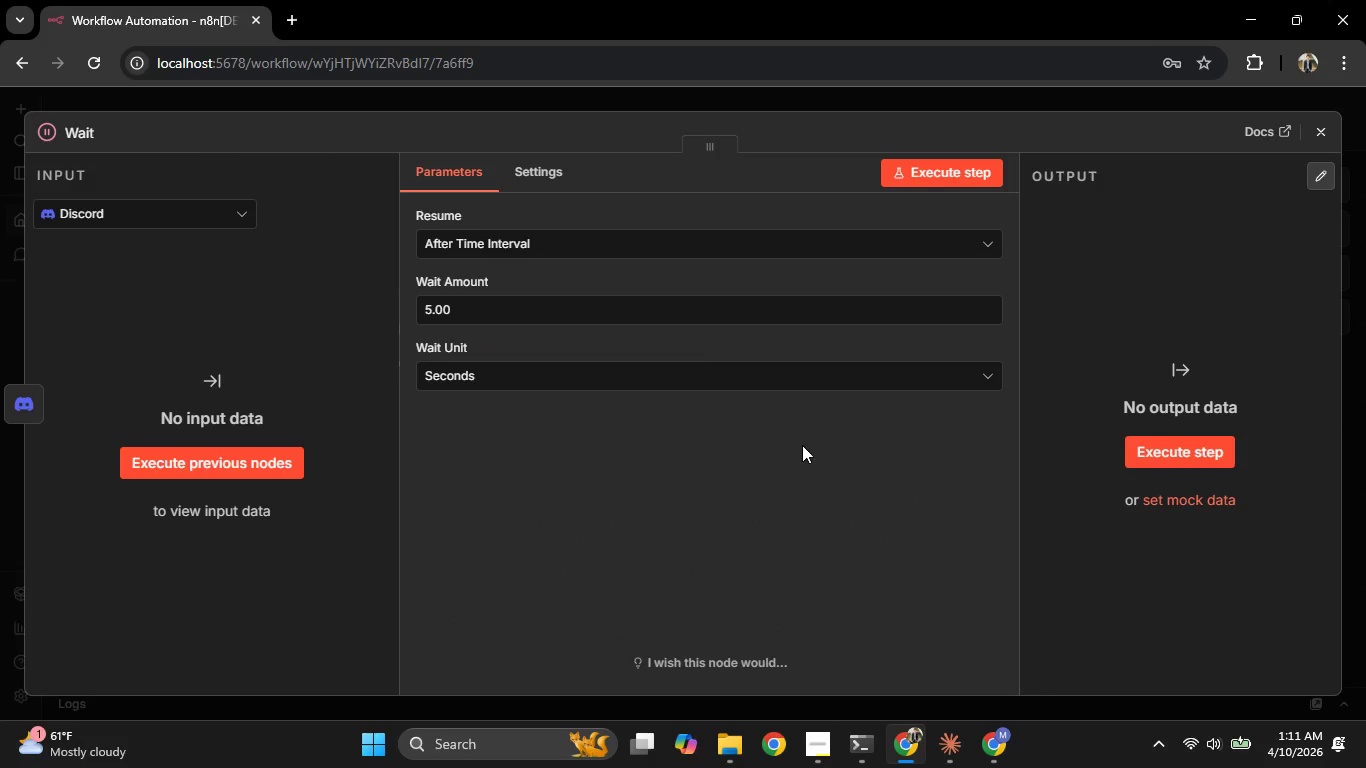 
type(Await Picker u)
key(Backspace)
type(Update (Standard))
 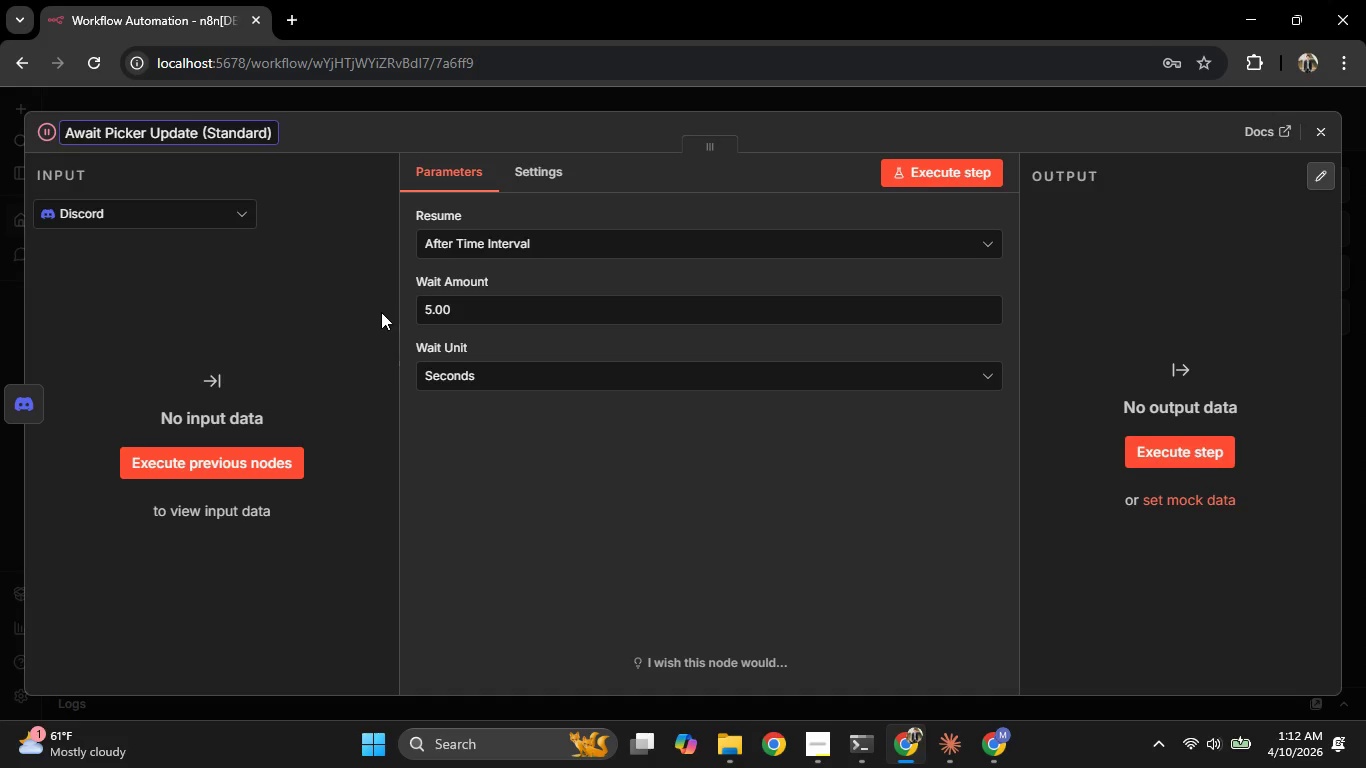 
left_click([557, 398])
 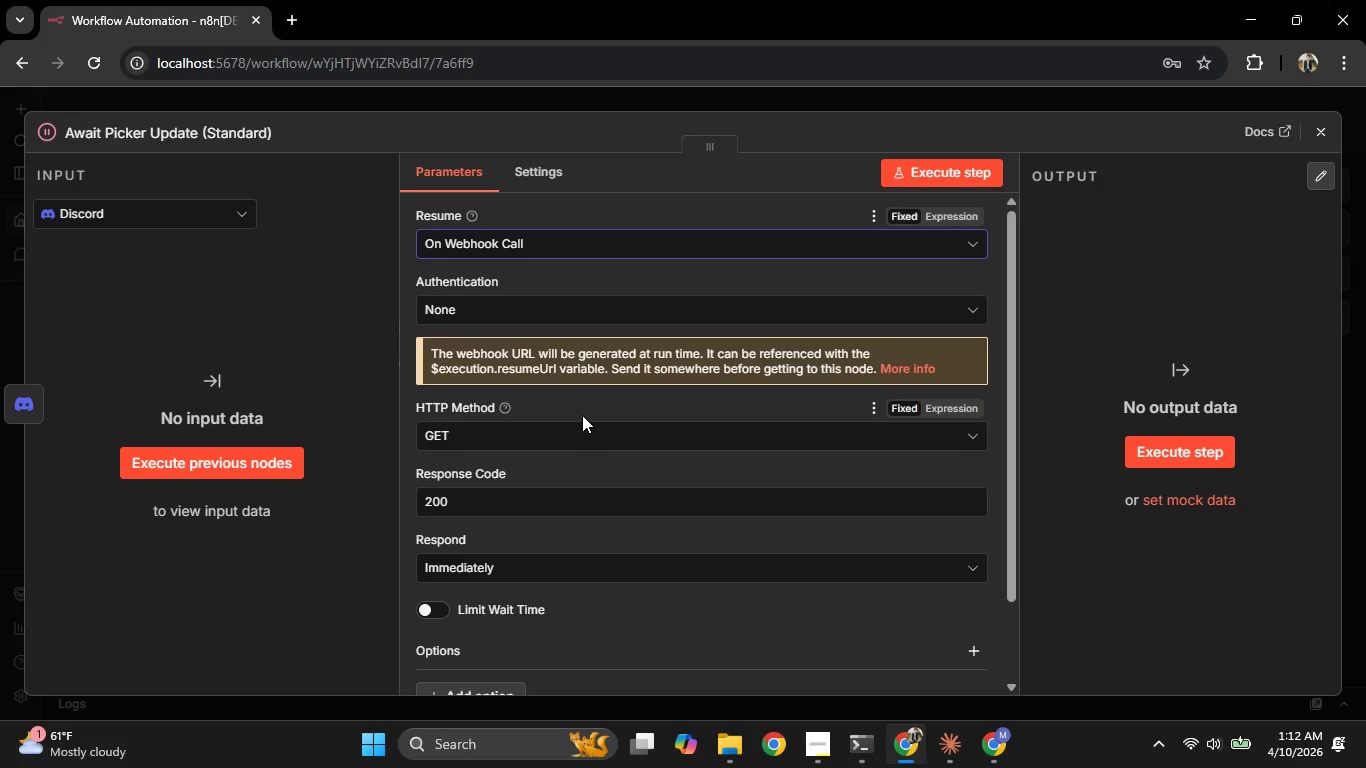 
scroll: coordinate [580, 414], scroll_direction: down, amount: 3.0
 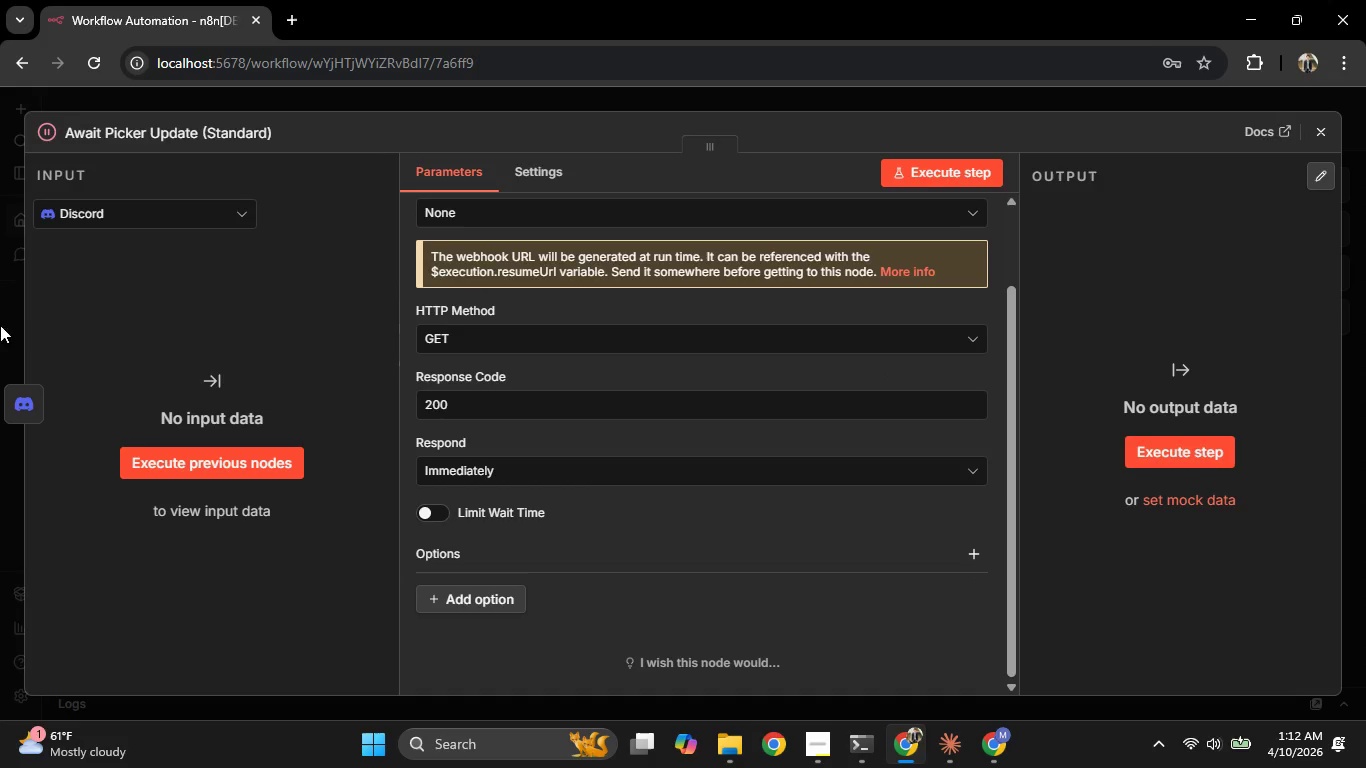 
left_click([1, 273])
 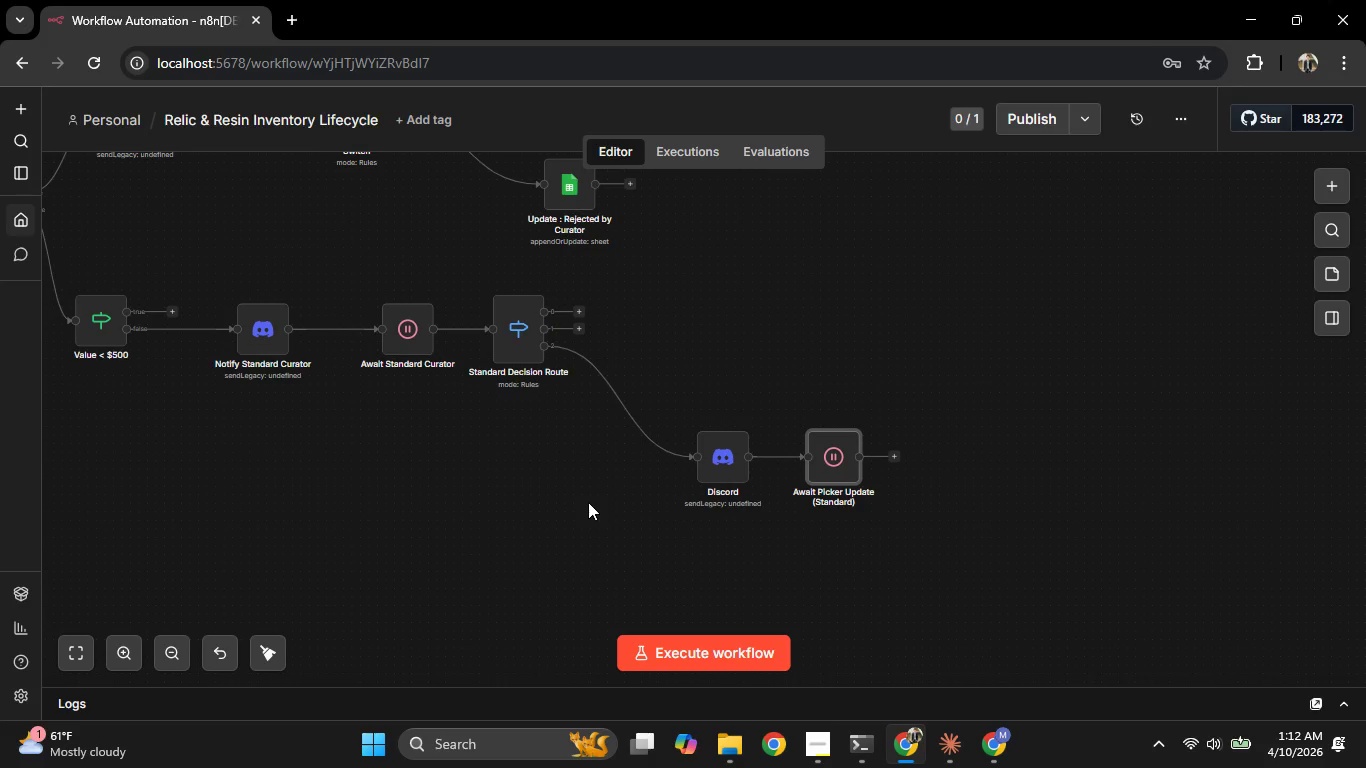 
hold_key(key=Space, duration=1.03)
 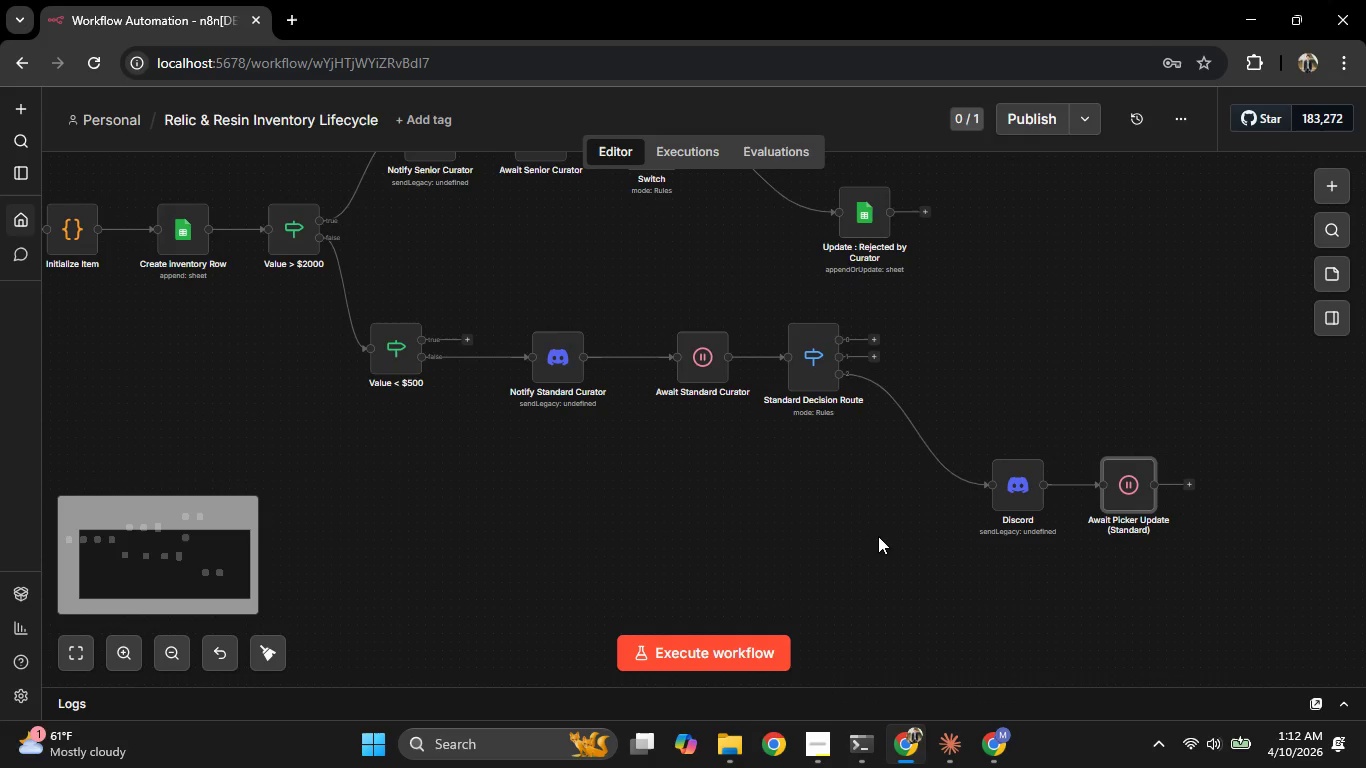 
left_click_drag(start_coordinate=[600, 509], to_coordinate=[895, 537])
 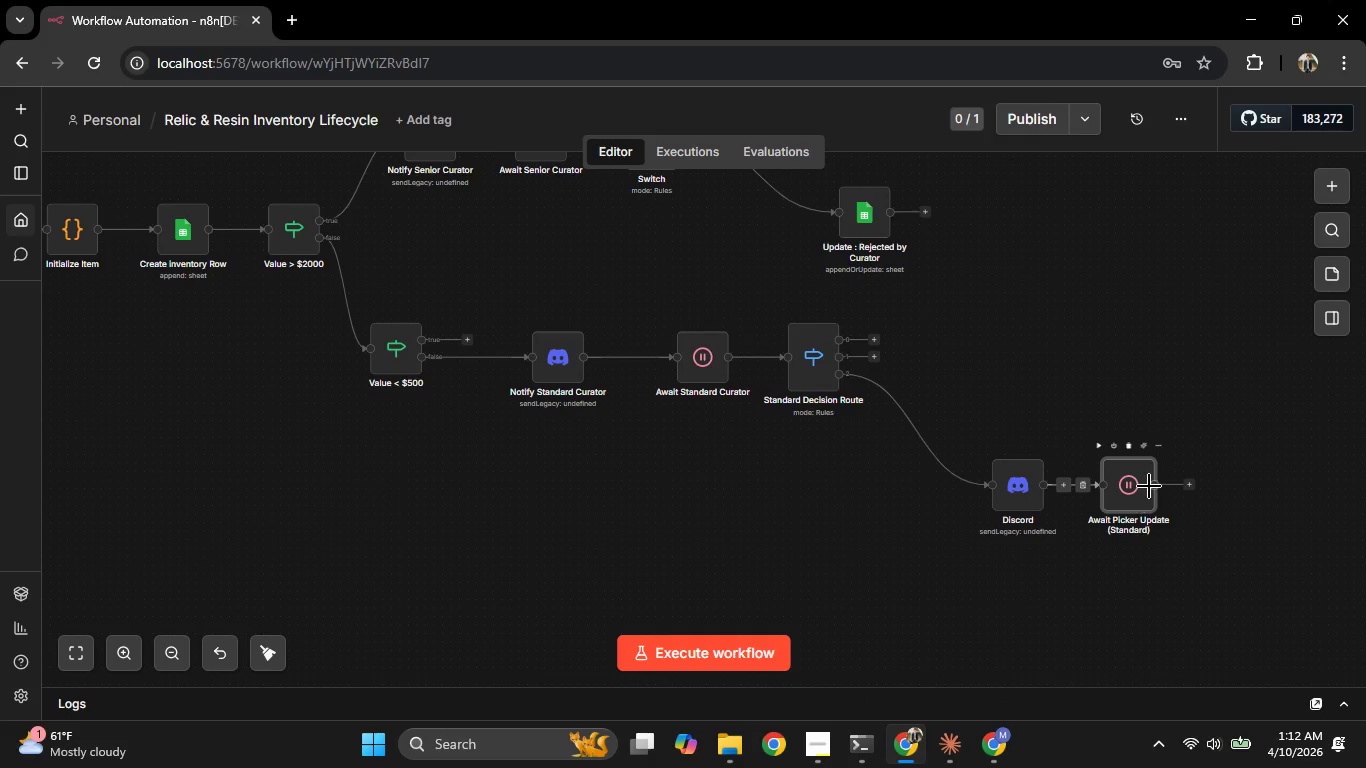 
left_click_drag(start_coordinate=[1190, 487], to_coordinate=[354, 354])
 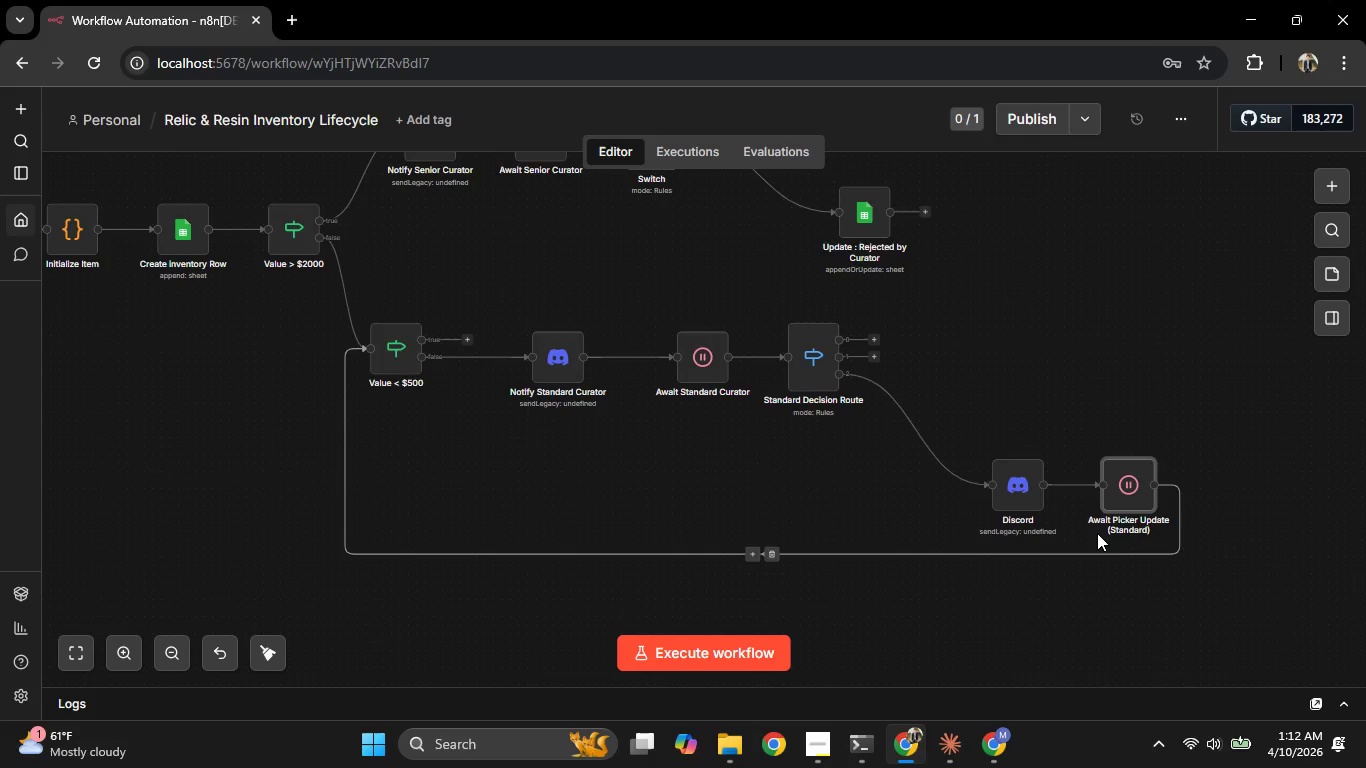 
scroll: coordinate [1093, 536], scroll_direction: up, amount: 2.0
 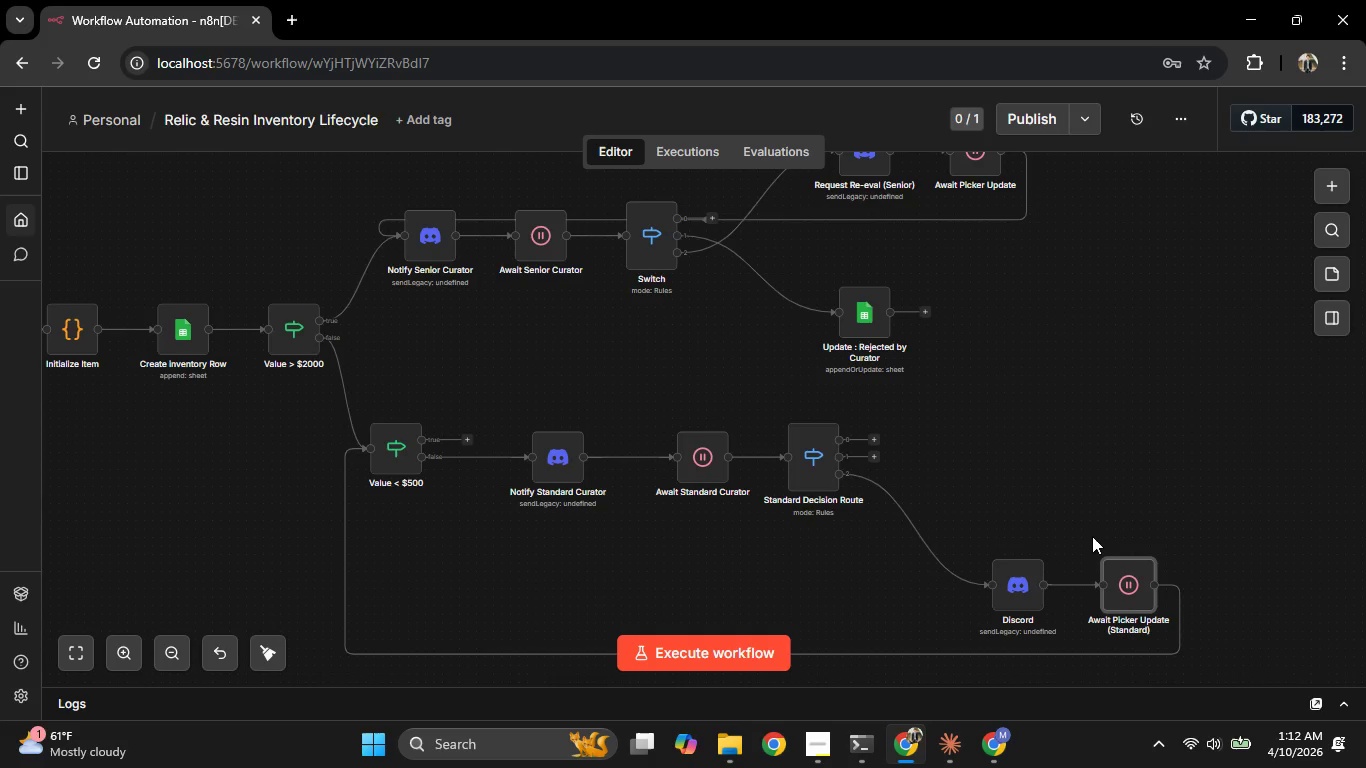 
wait(11.71)
 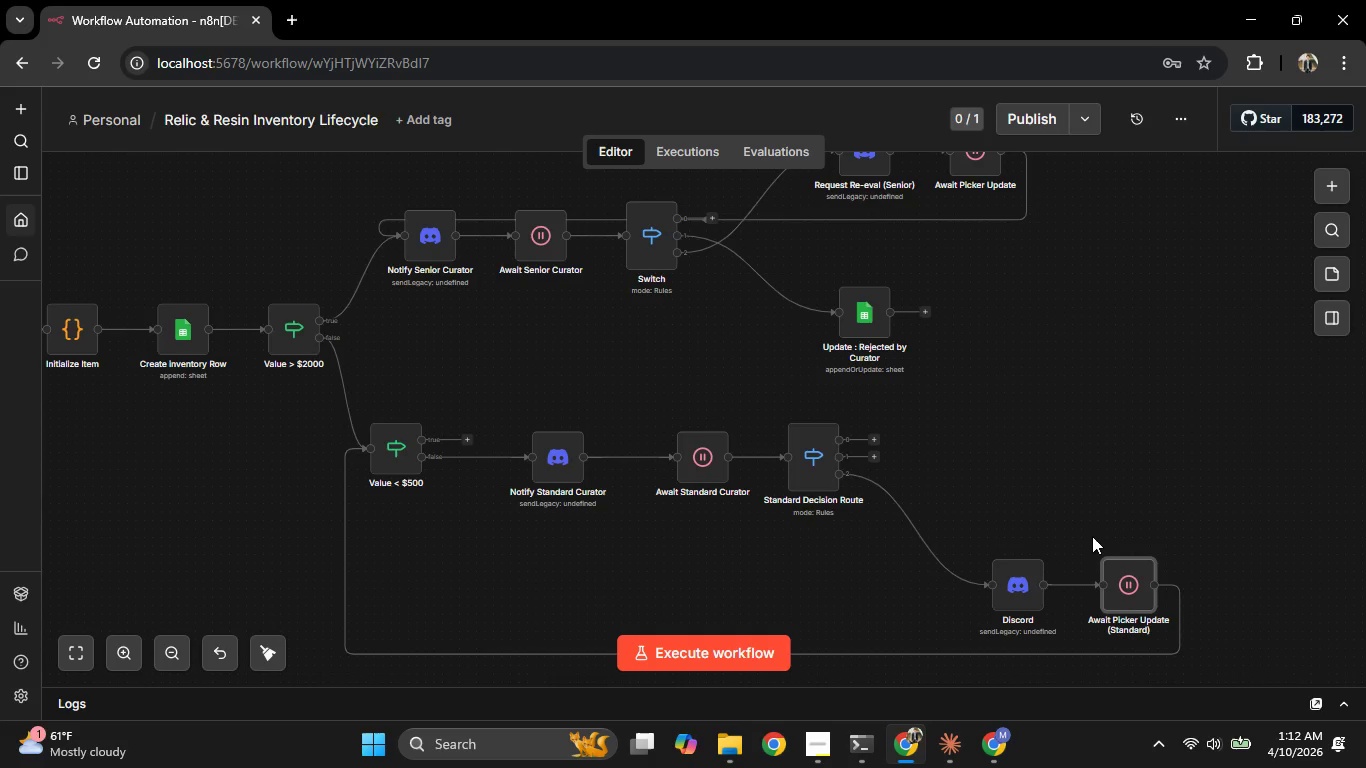 
left_click([6, 250])
 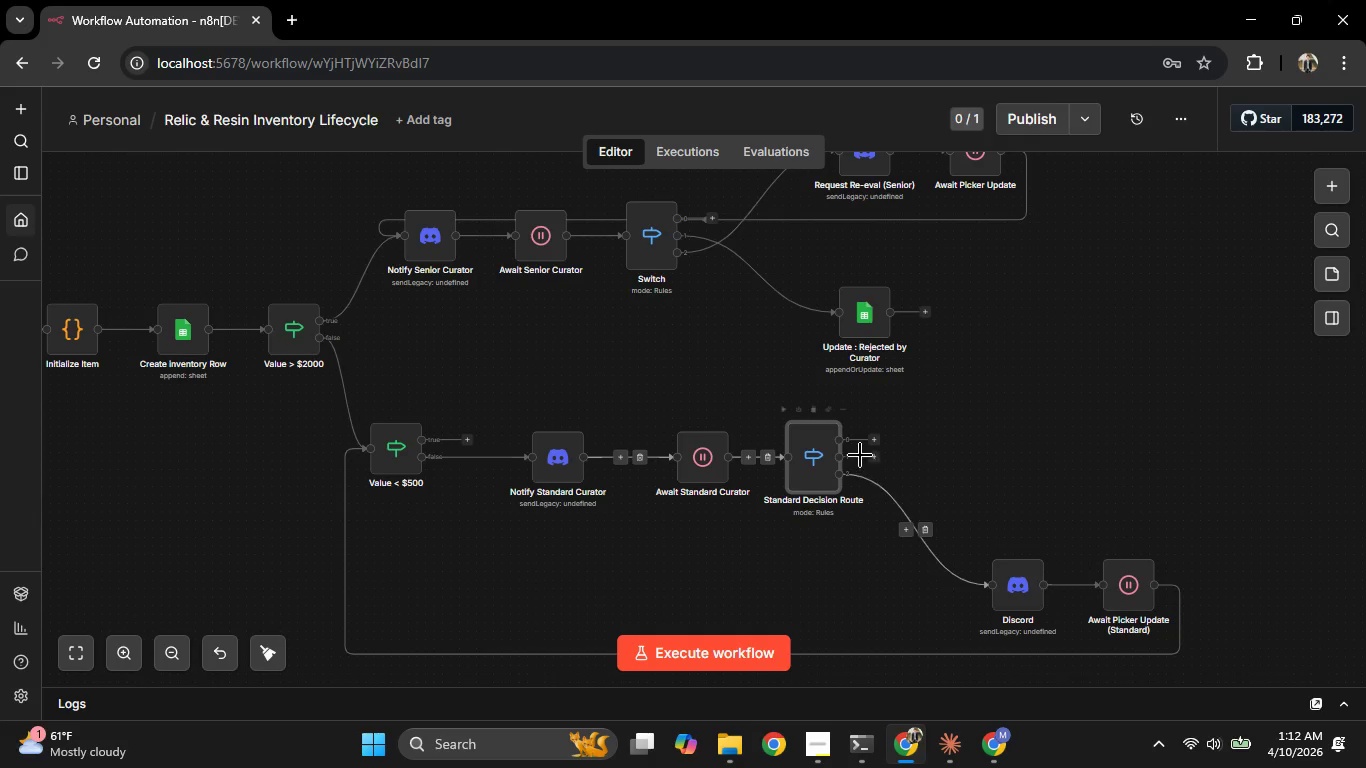 
left_click([876, 457])
 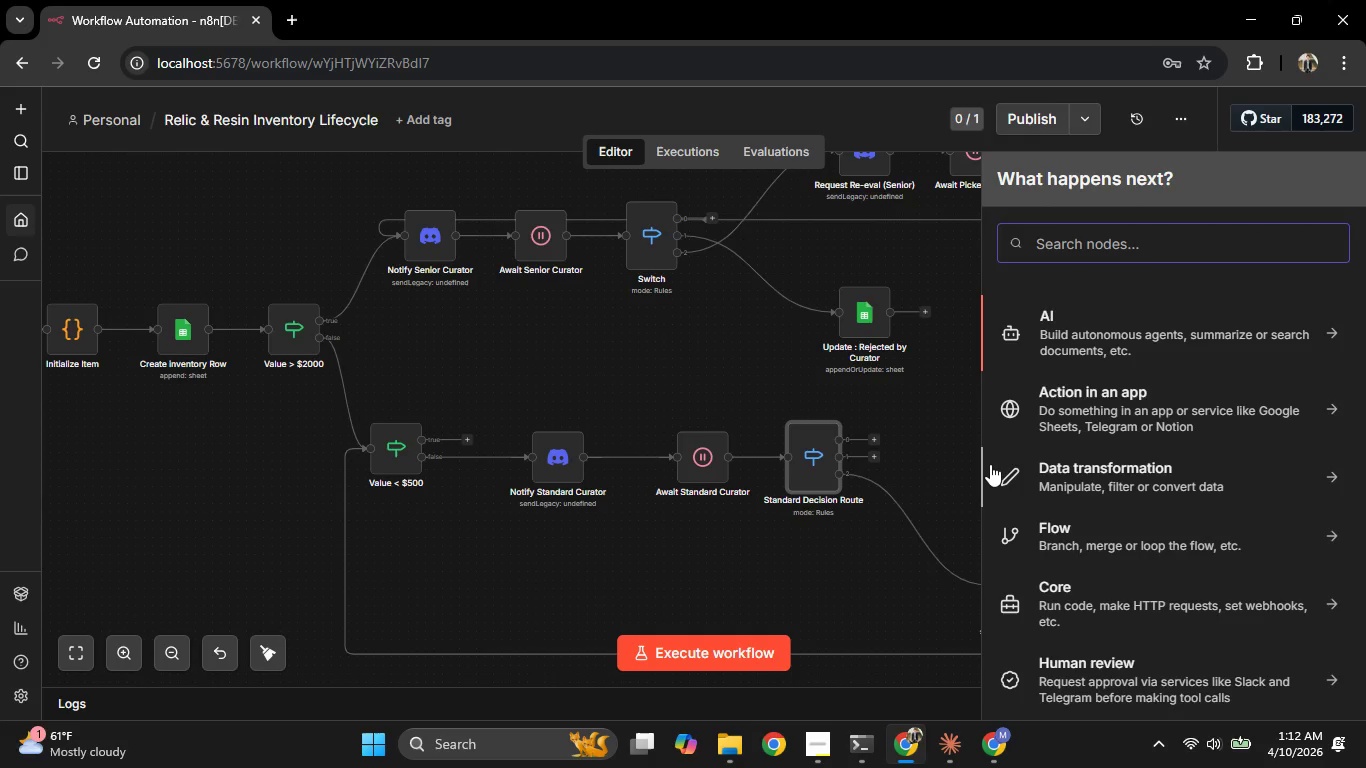 
type(sh)
 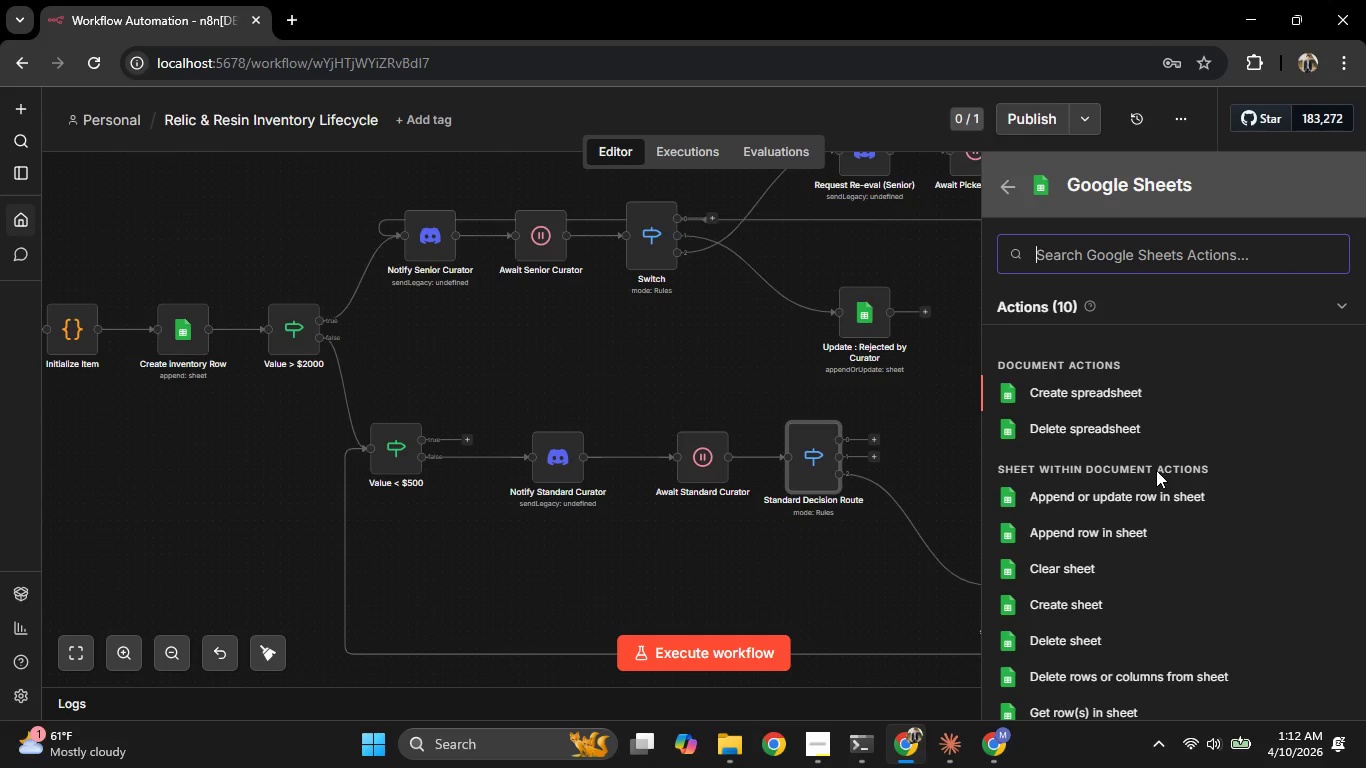 
wait(8.17)
 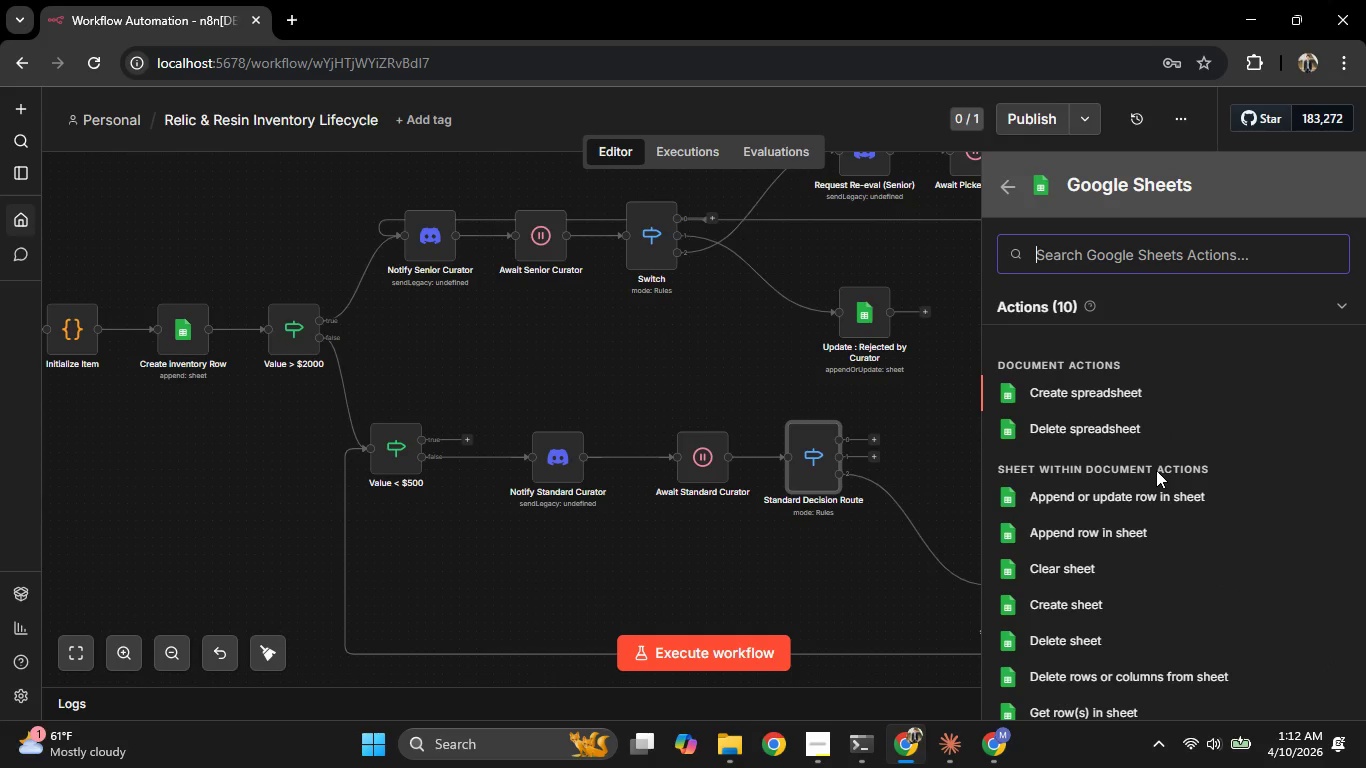 
scroll: coordinate [1155, 470], scroll_direction: down, amount: 1.0
 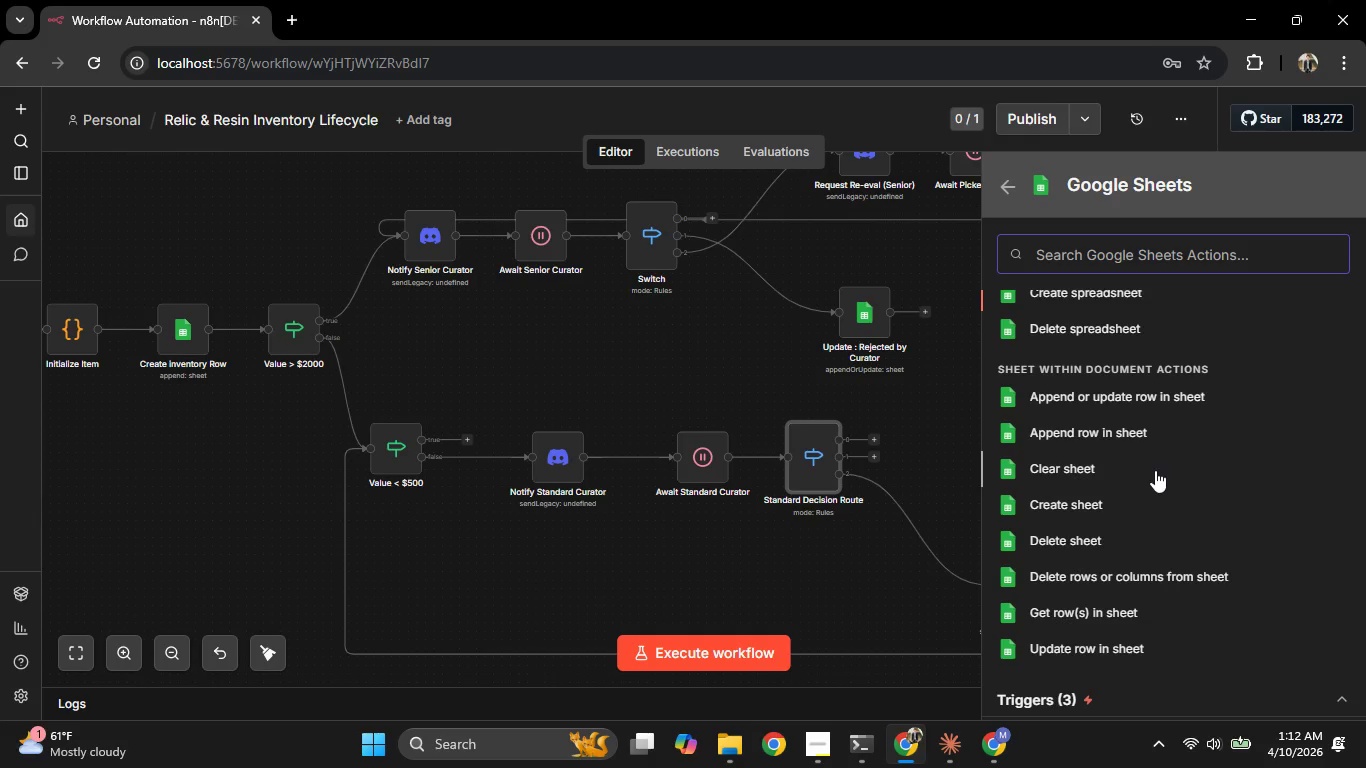 
scroll: coordinate [1155, 470], scroll_direction: up, amount: 1.0
 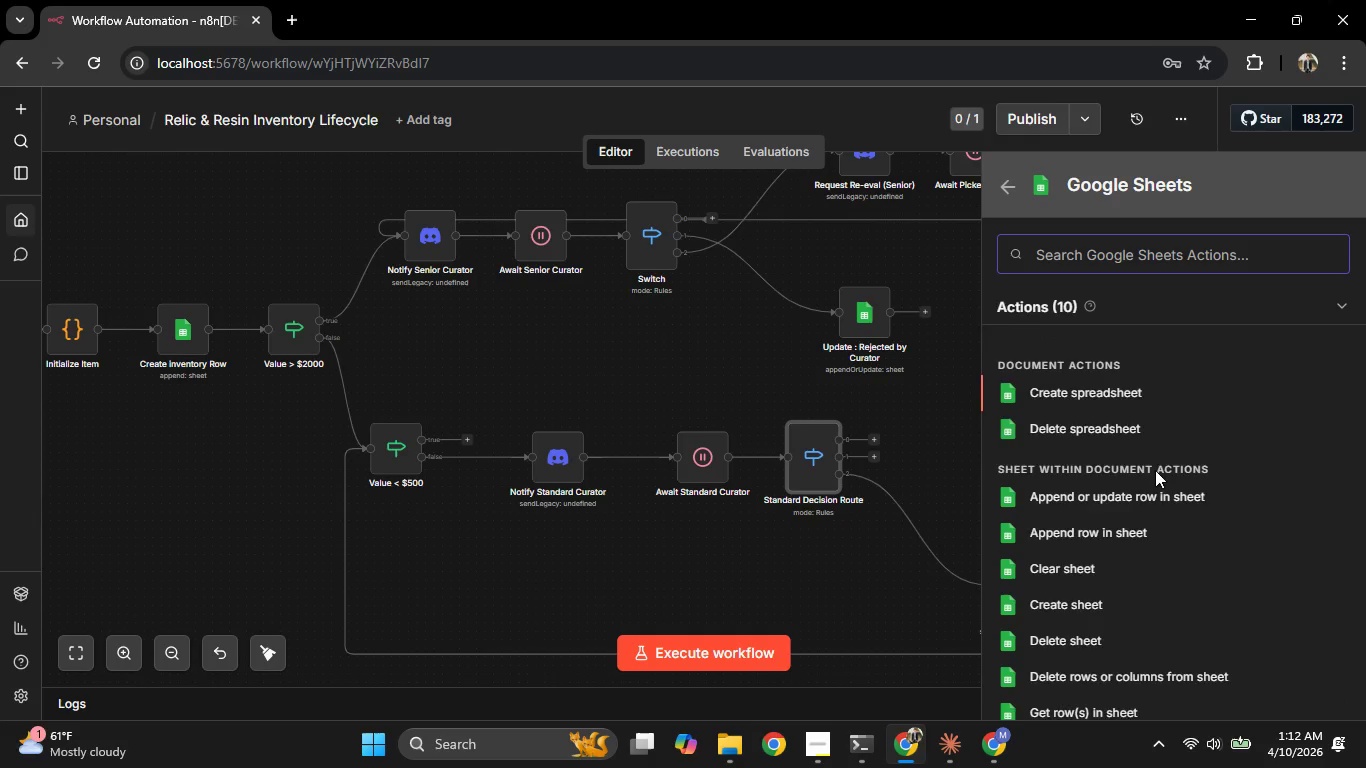 
scroll: coordinate [1166, 492], scroll_direction: down, amount: 5.0
 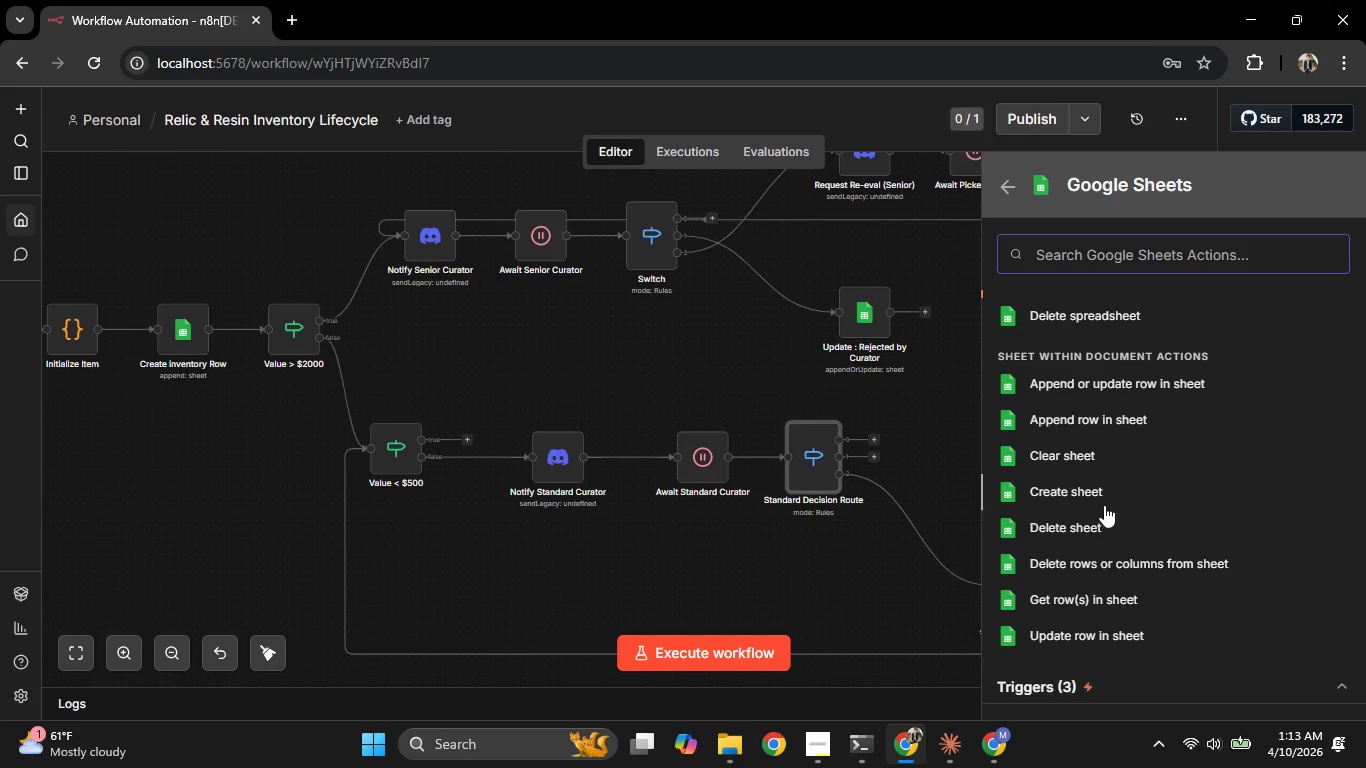 
wait(7.0)
 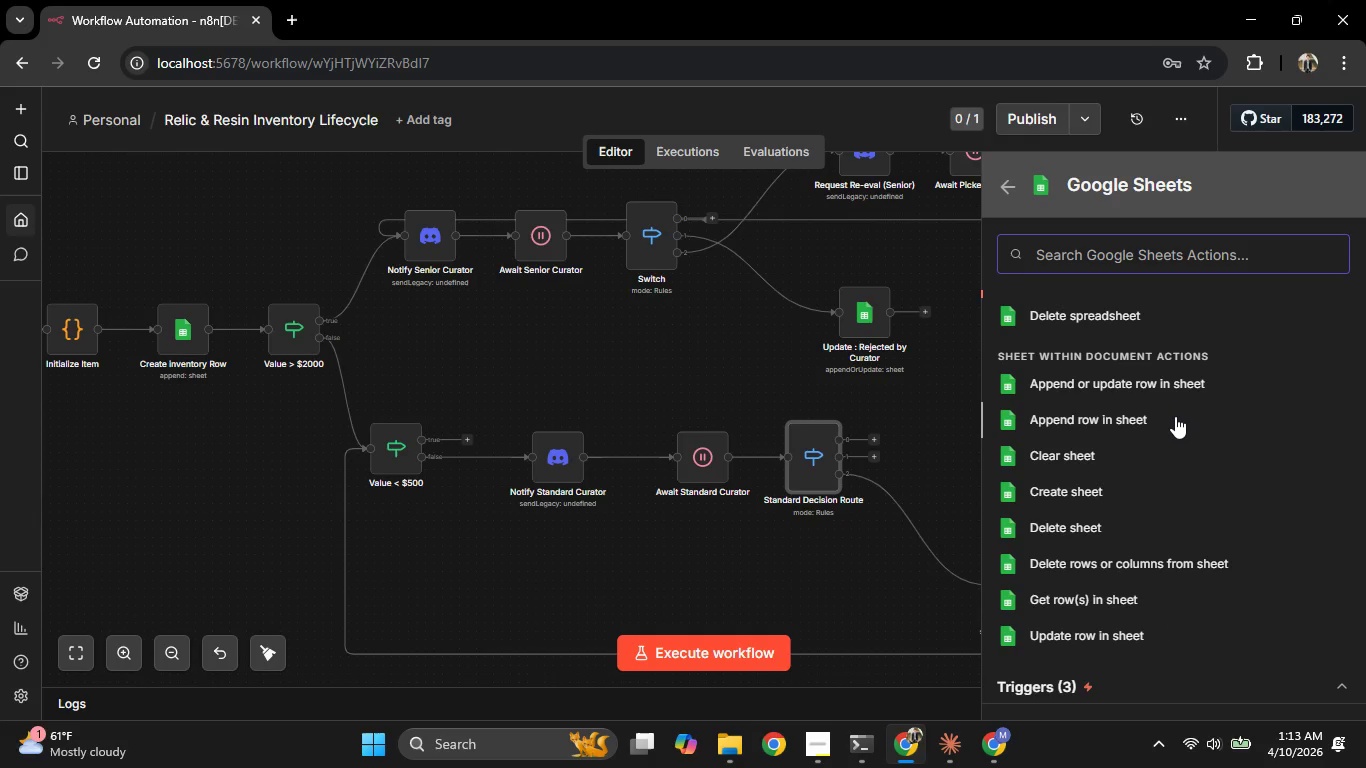 
left_click([1126, 643])
 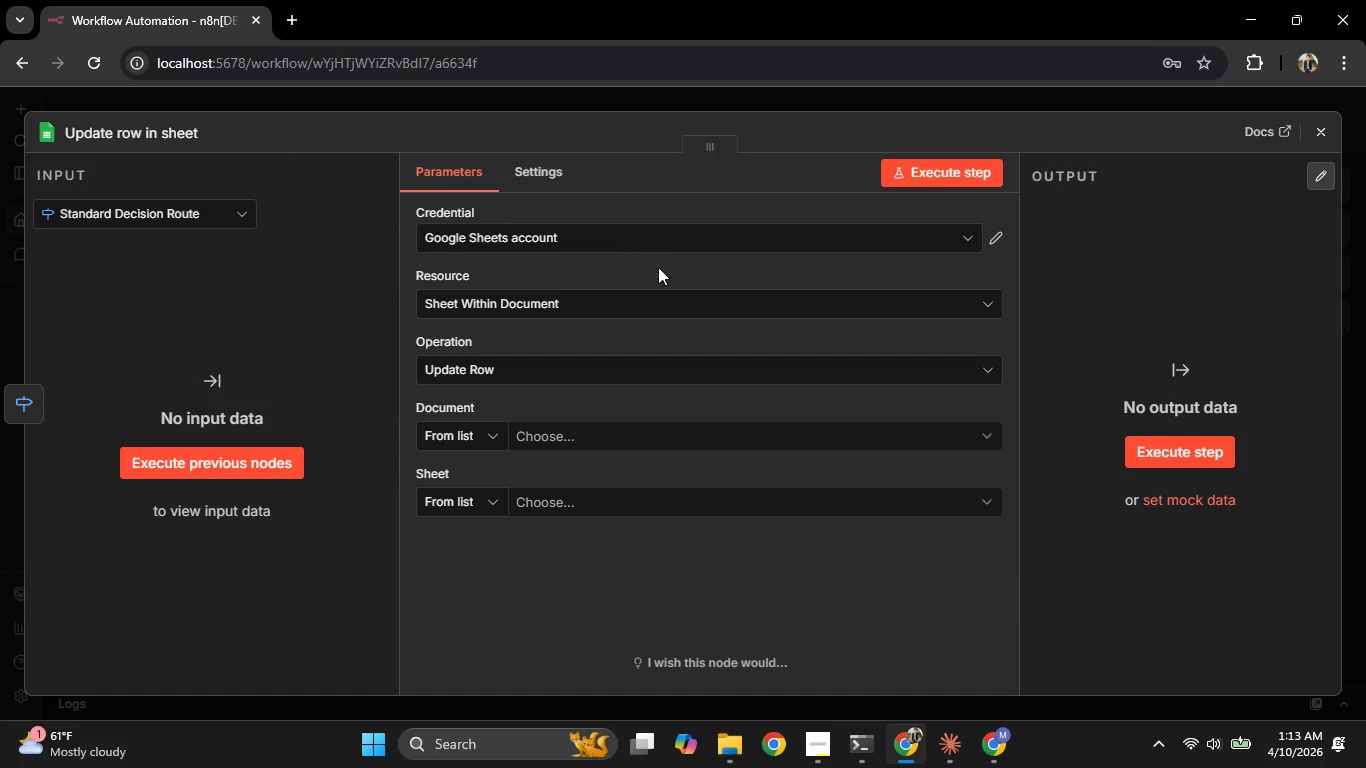 
wait(8.34)
 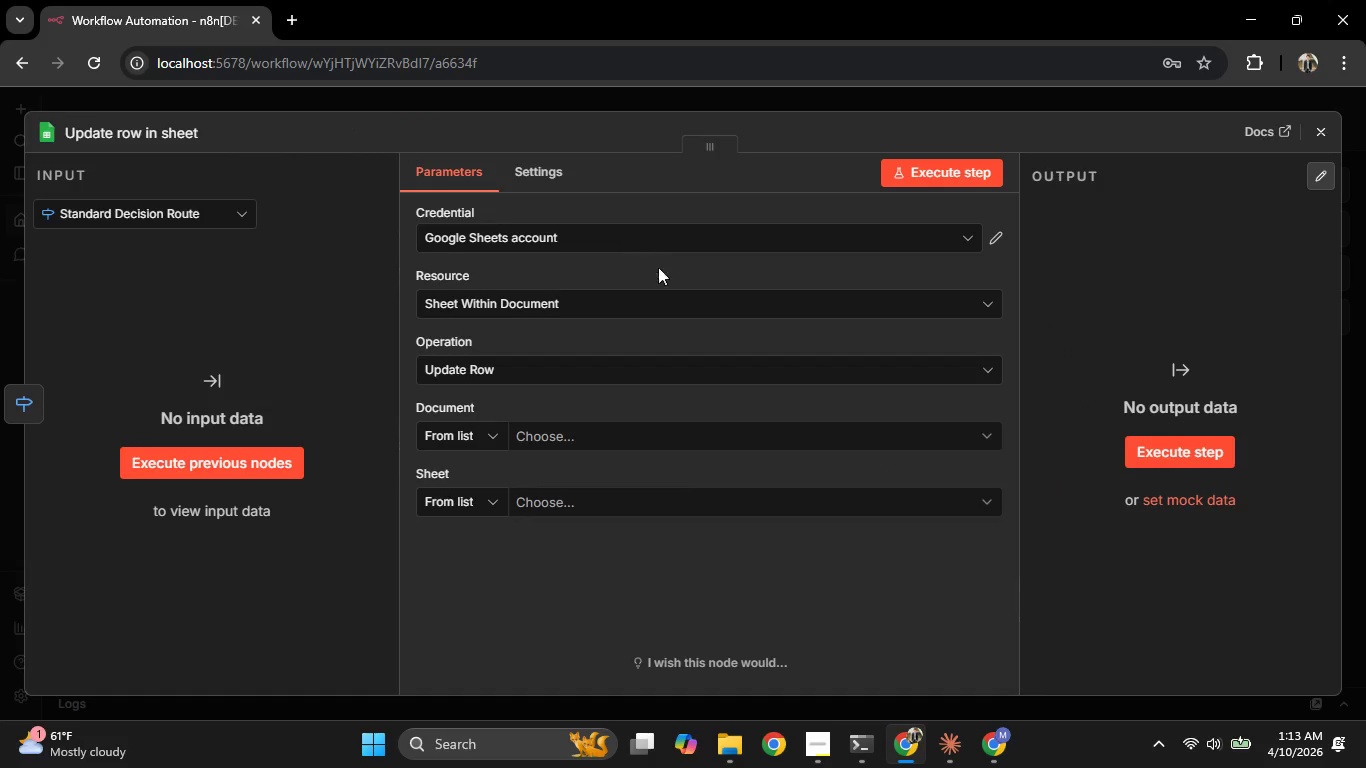 
left_click([587, 504])
 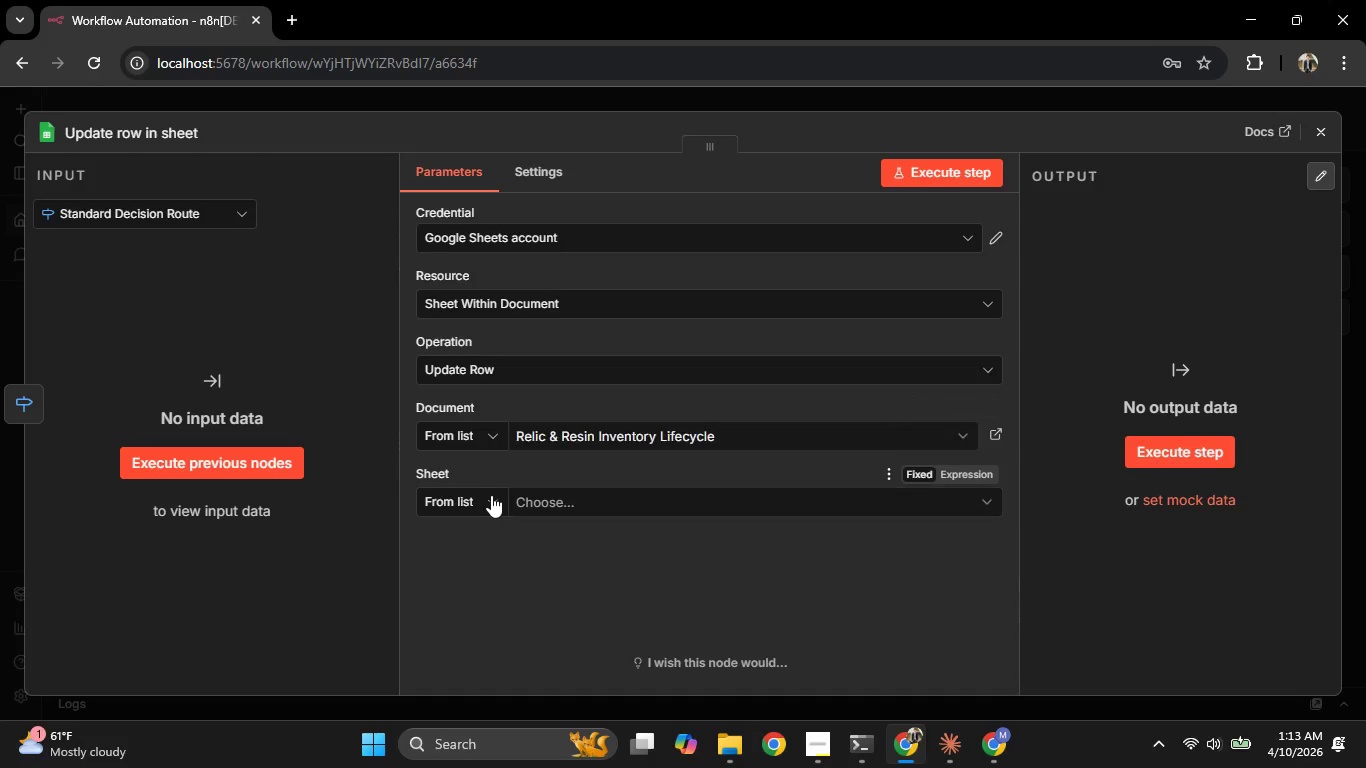 
left_click([488, 504])
 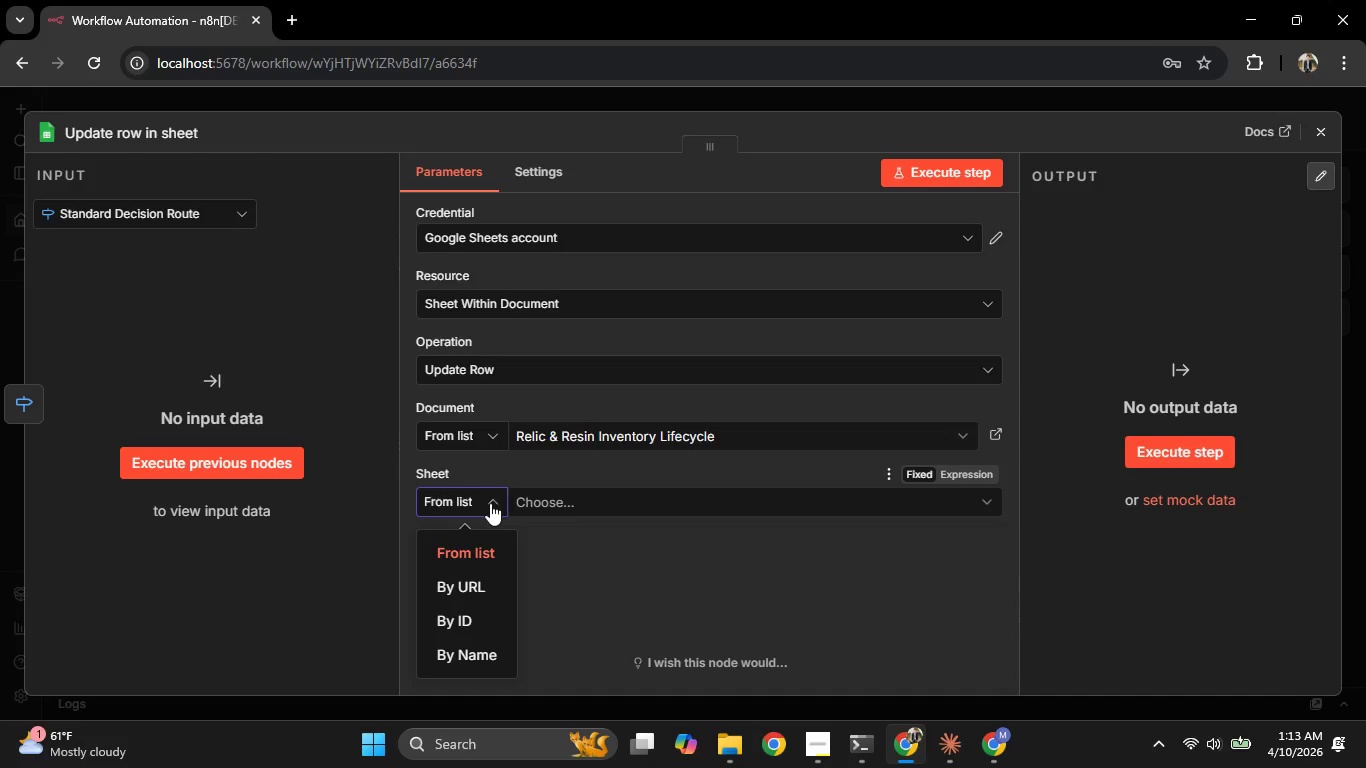 
double_click([597, 506])
 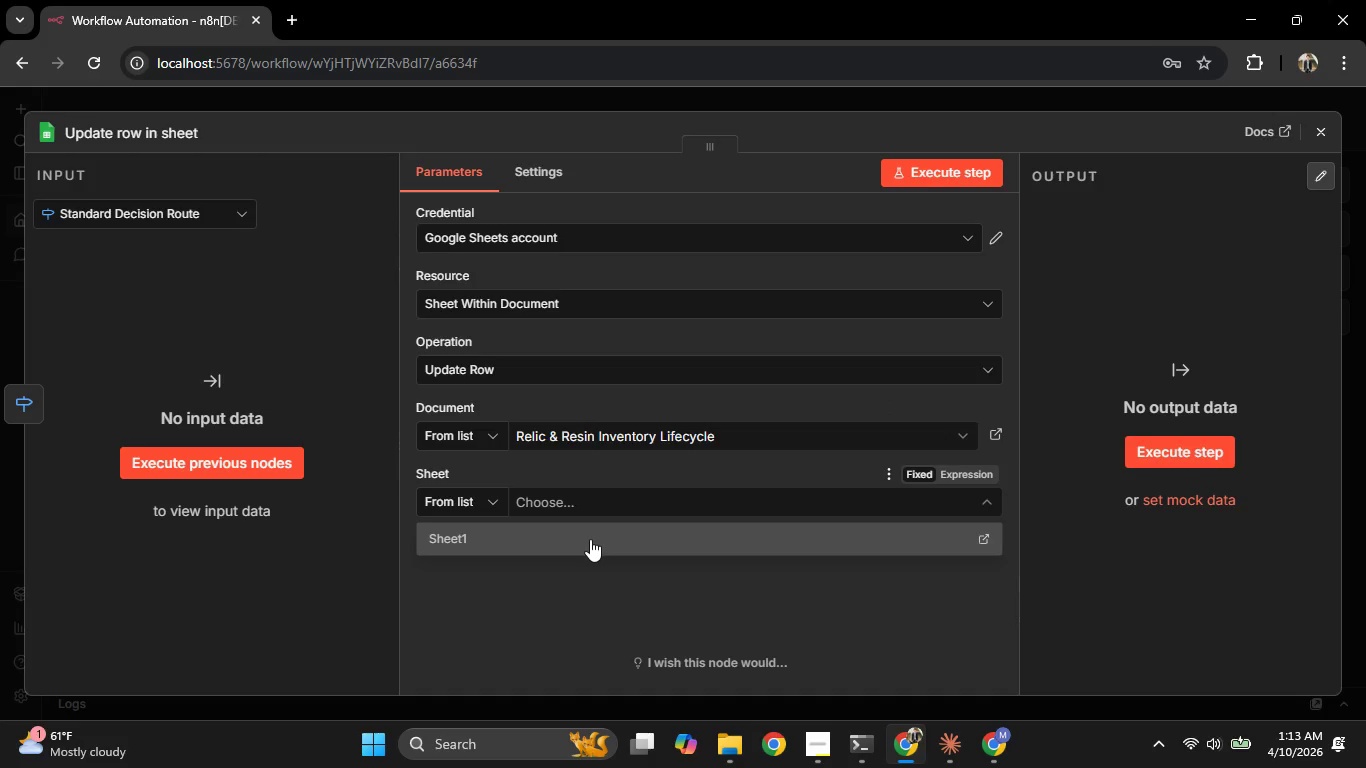 
scroll: coordinate [574, 487], scroll_direction: down, amount: 4.0
 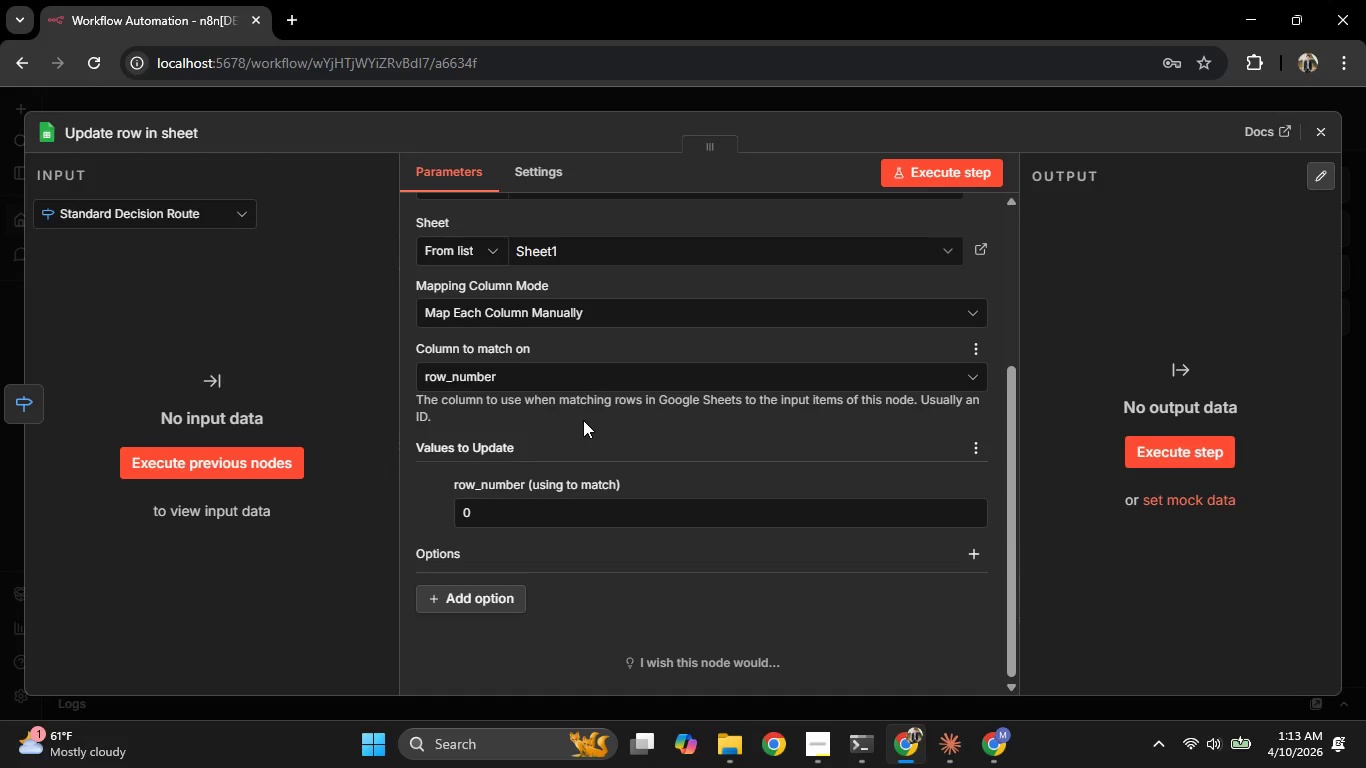 
wait(5.01)
 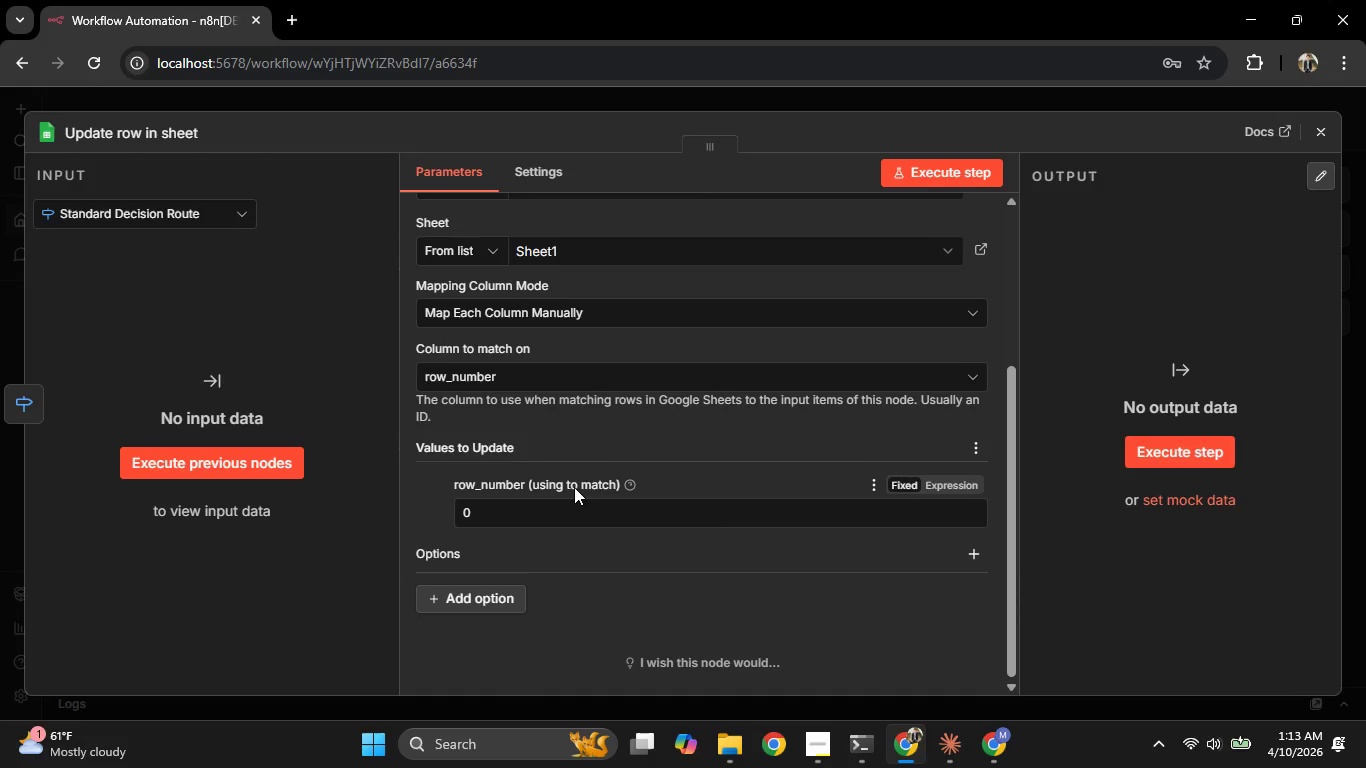 
left_click([594, 310])
 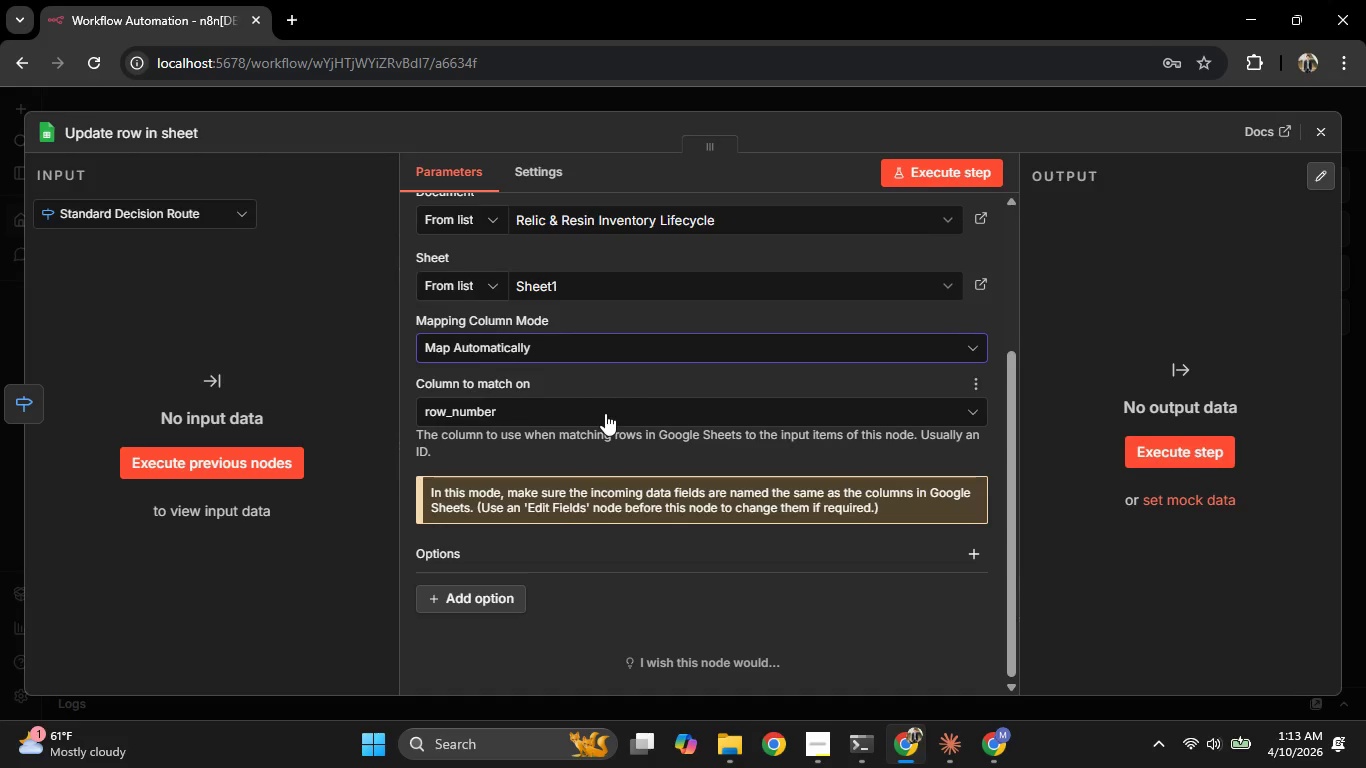 
scroll: coordinate [605, 413], scroll_direction: down, amount: 3.0
 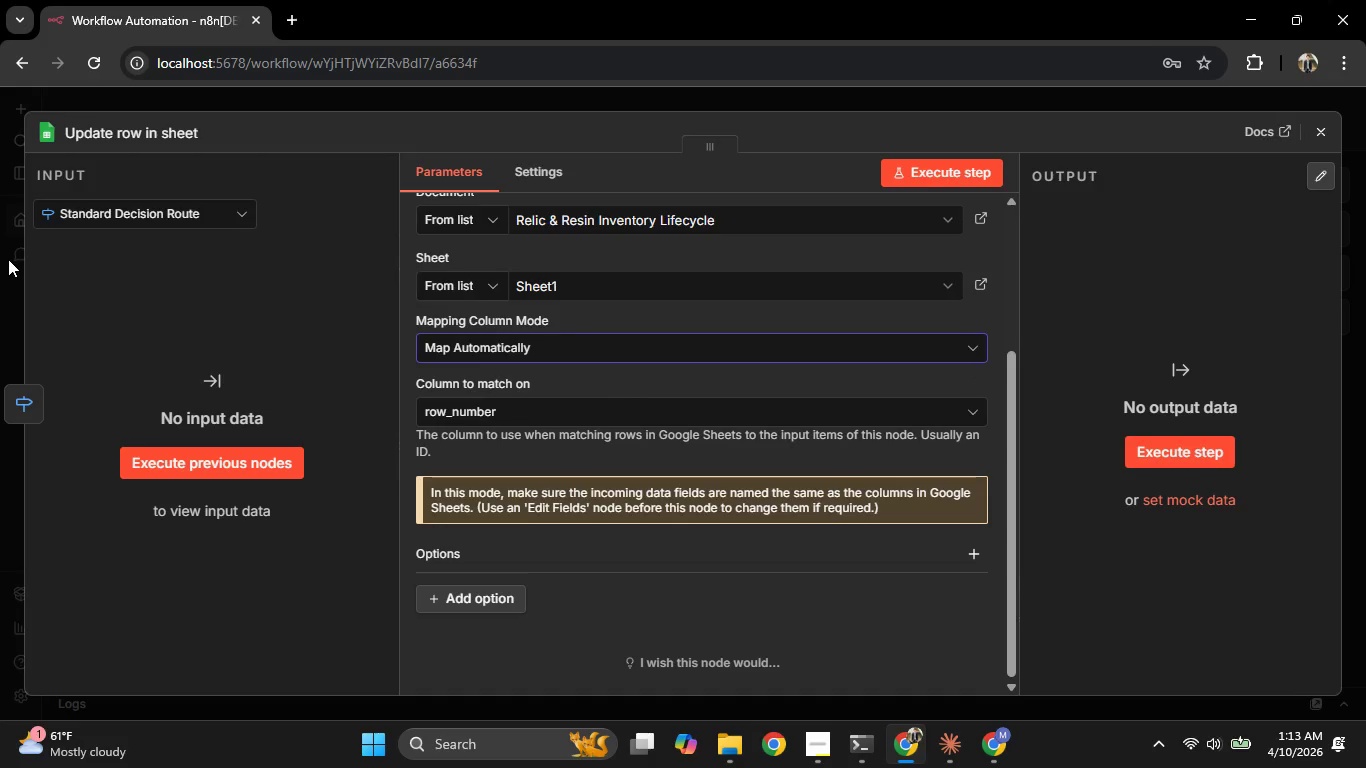 
left_click([11, 260])
 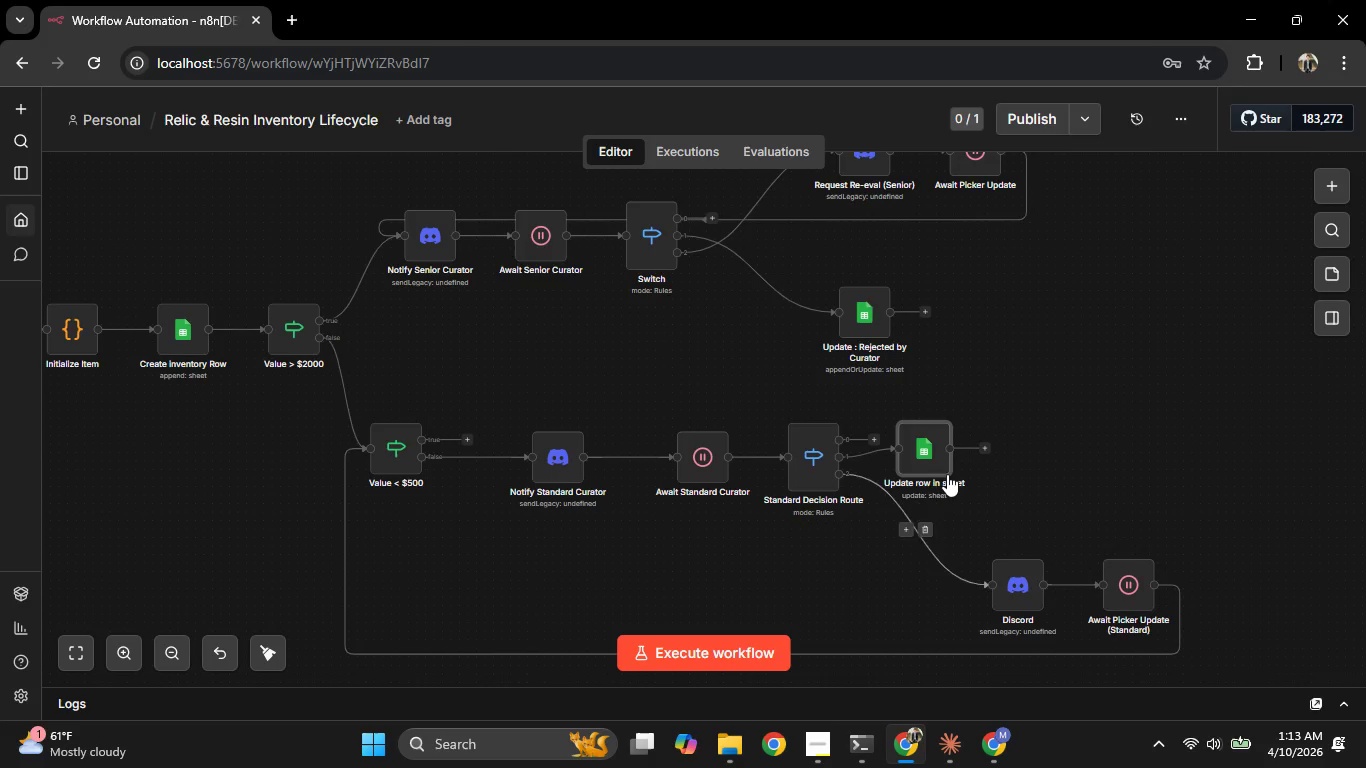 
left_click_drag(start_coordinate=[932, 461], to_coordinate=[1038, 469])
 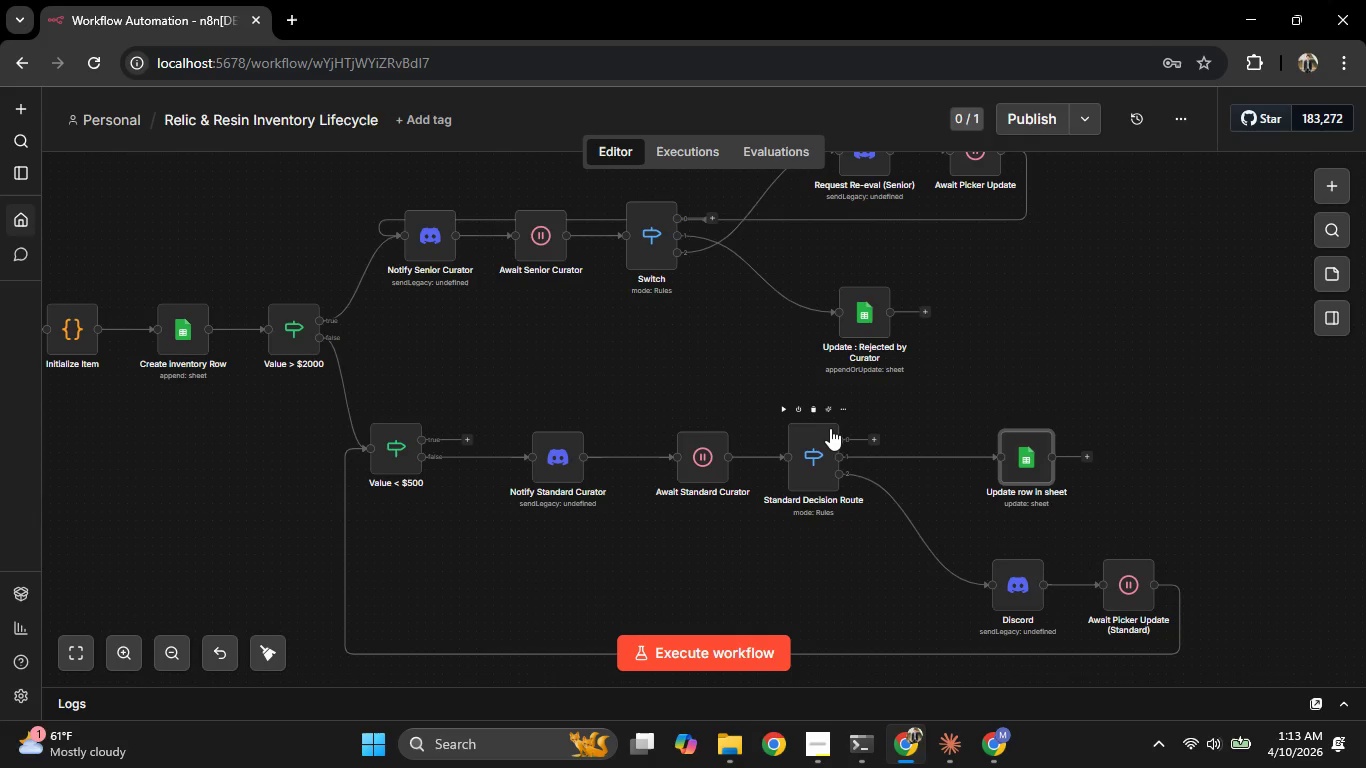 
wait(12.95)
 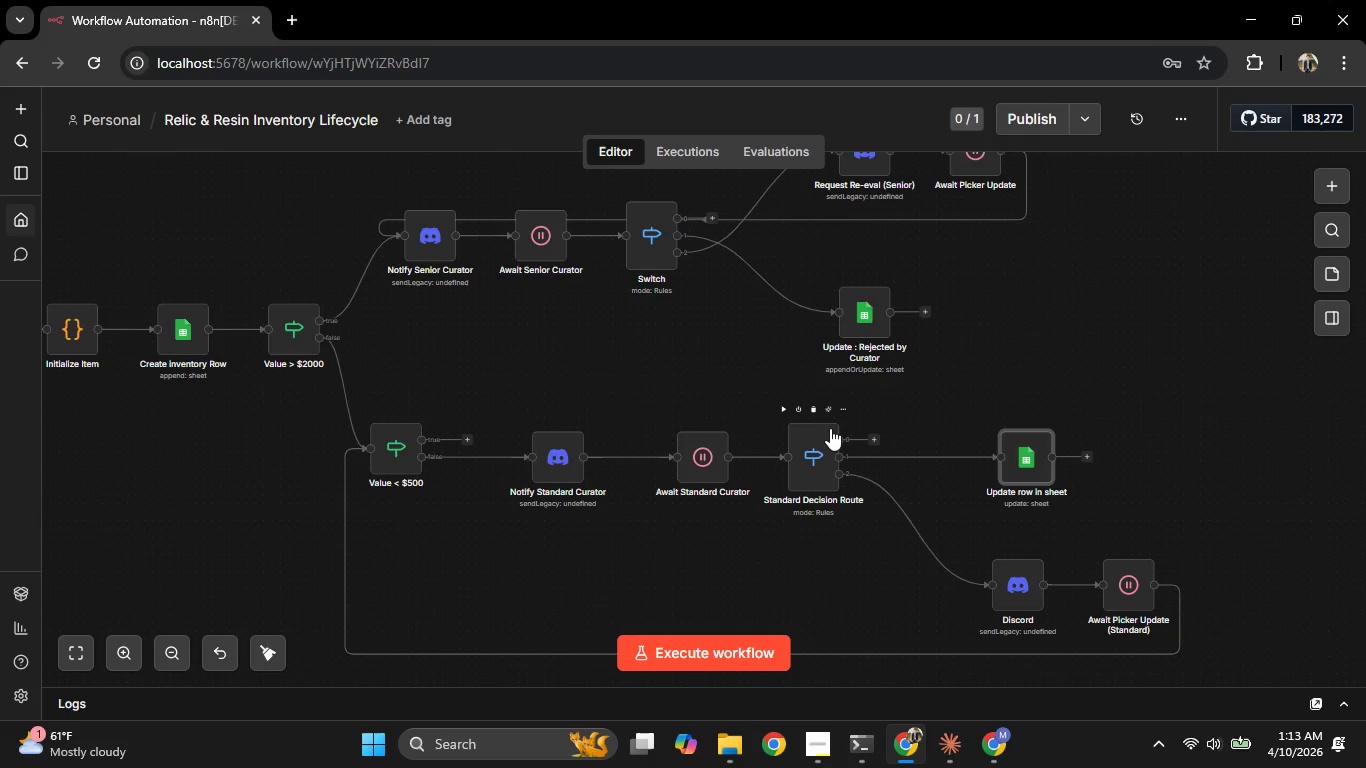 
left_click([875, 439])
 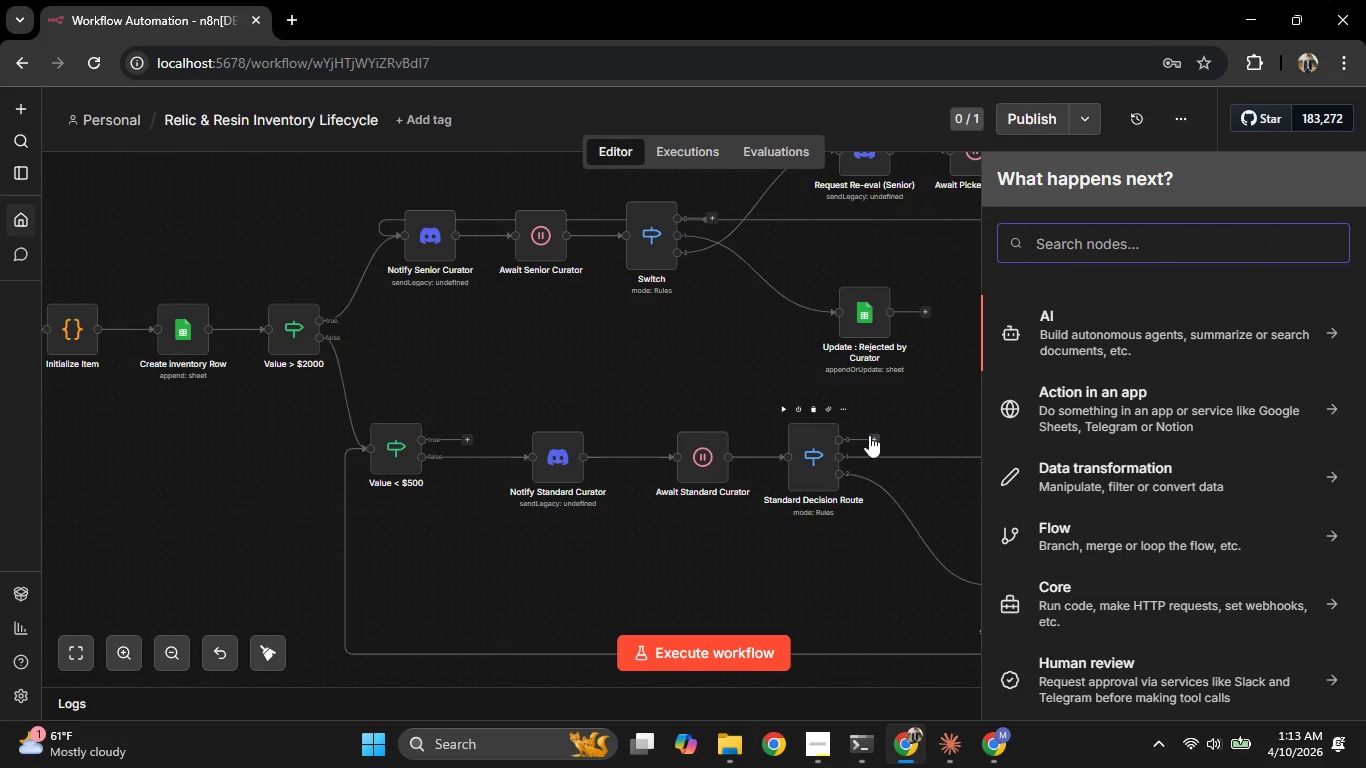 
type(sh)
 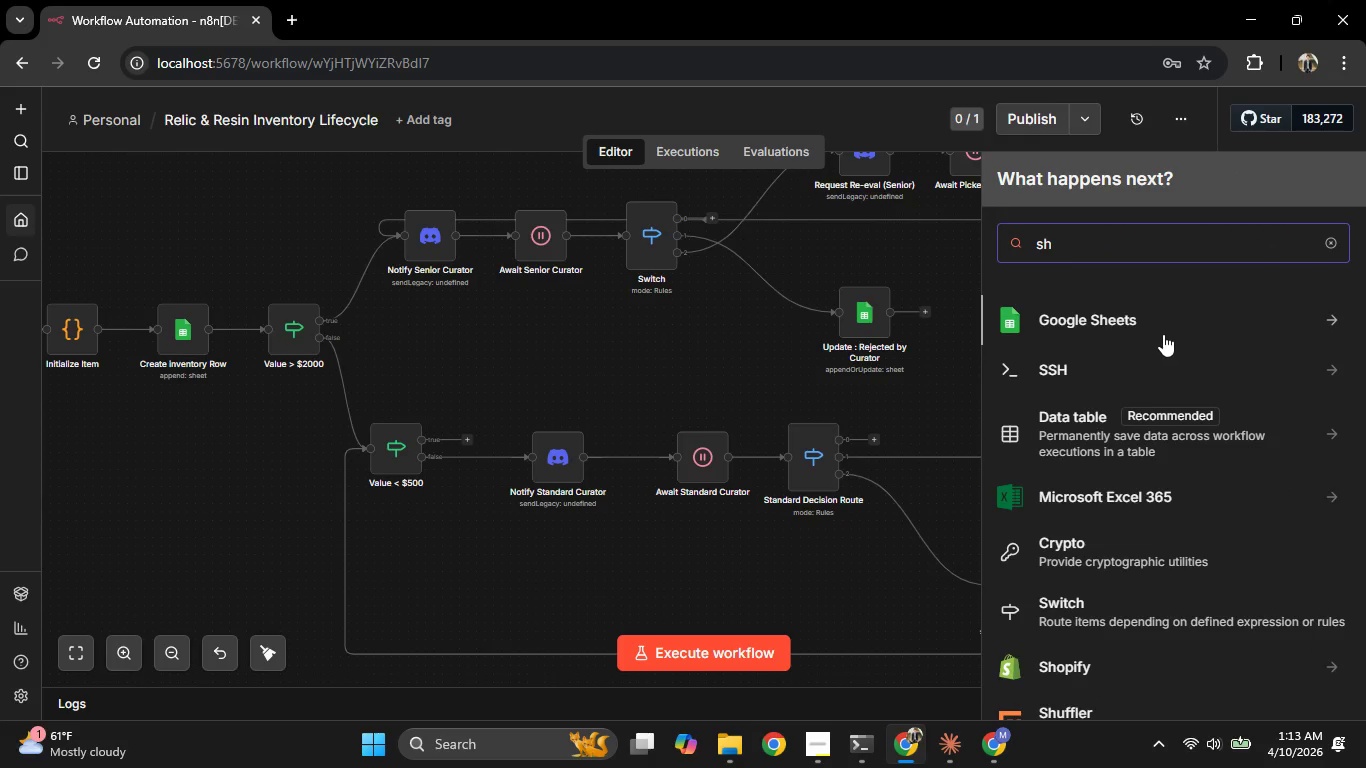 
left_click([1160, 325])
 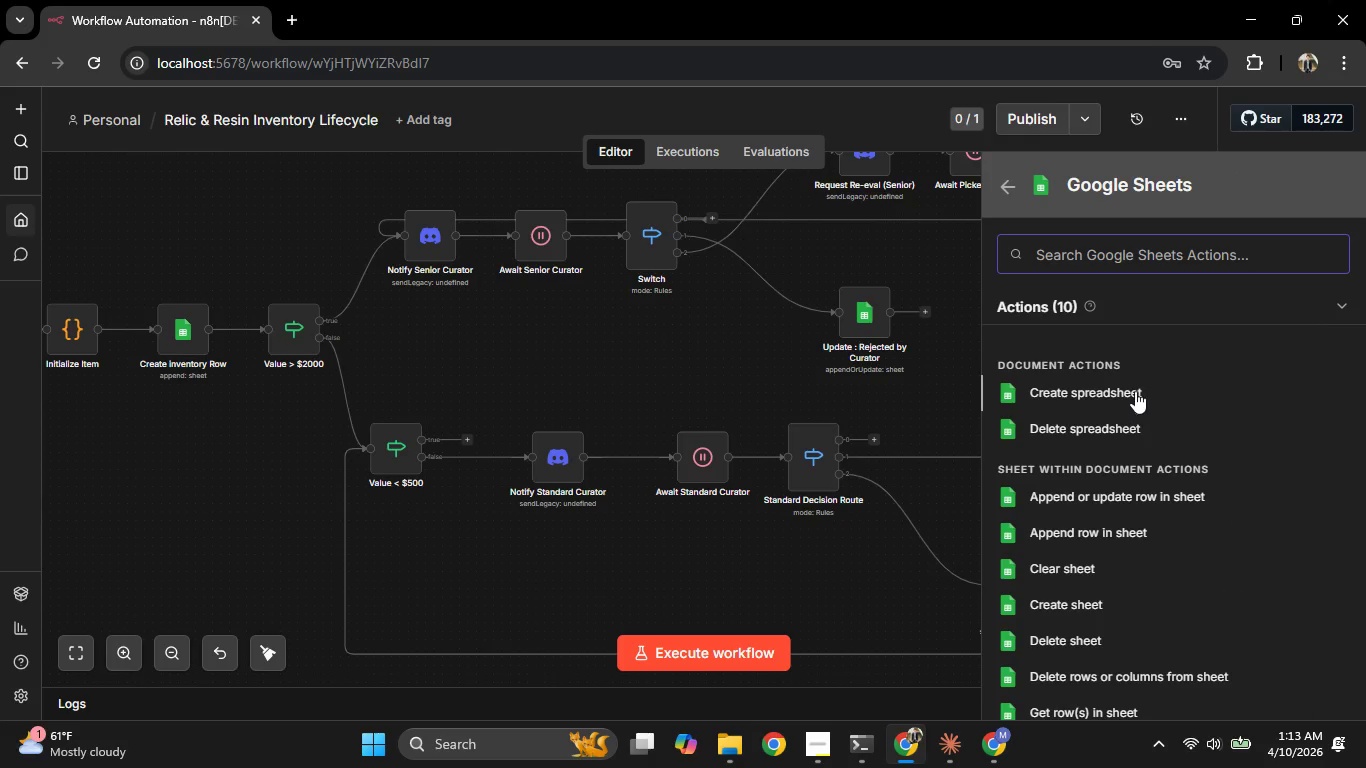 
scroll: coordinate [1147, 450], scroll_direction: down, amount: 1.0
 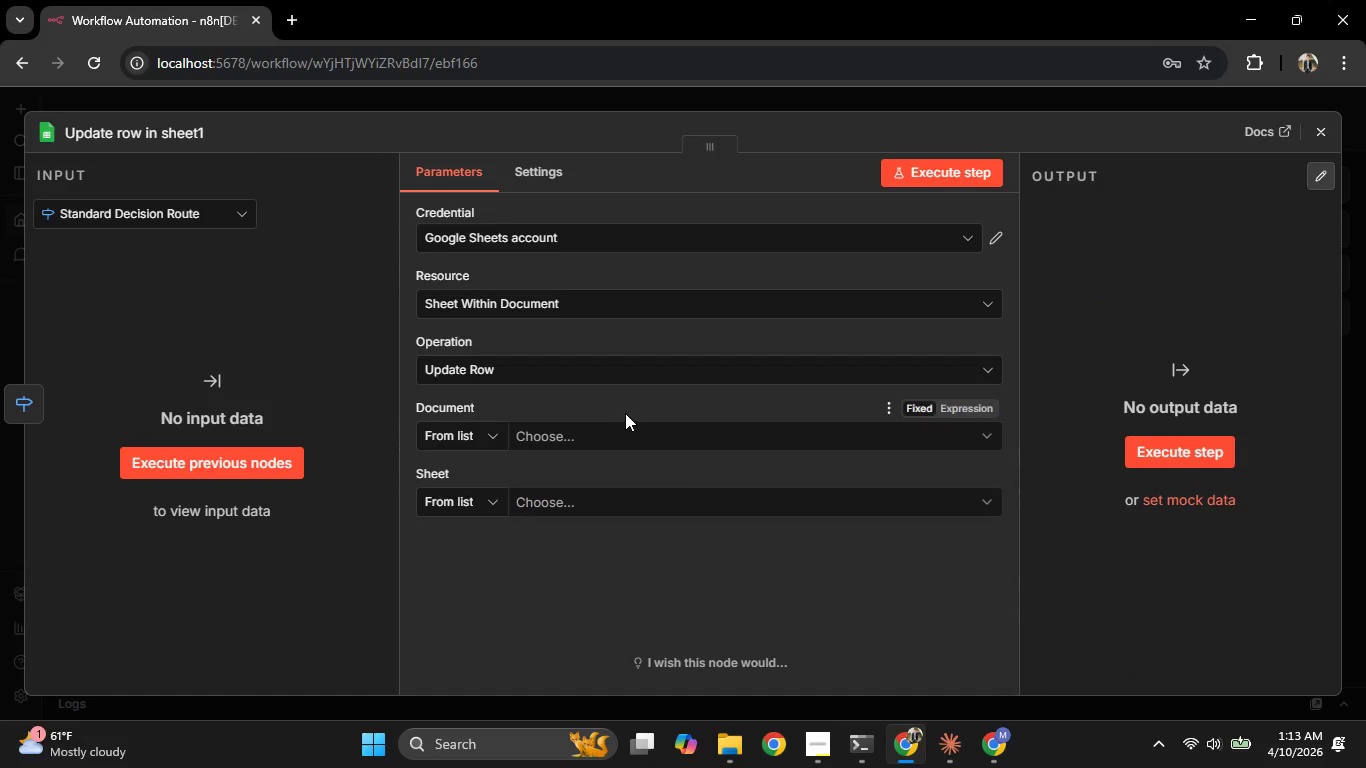 
left_click([561, 445])
 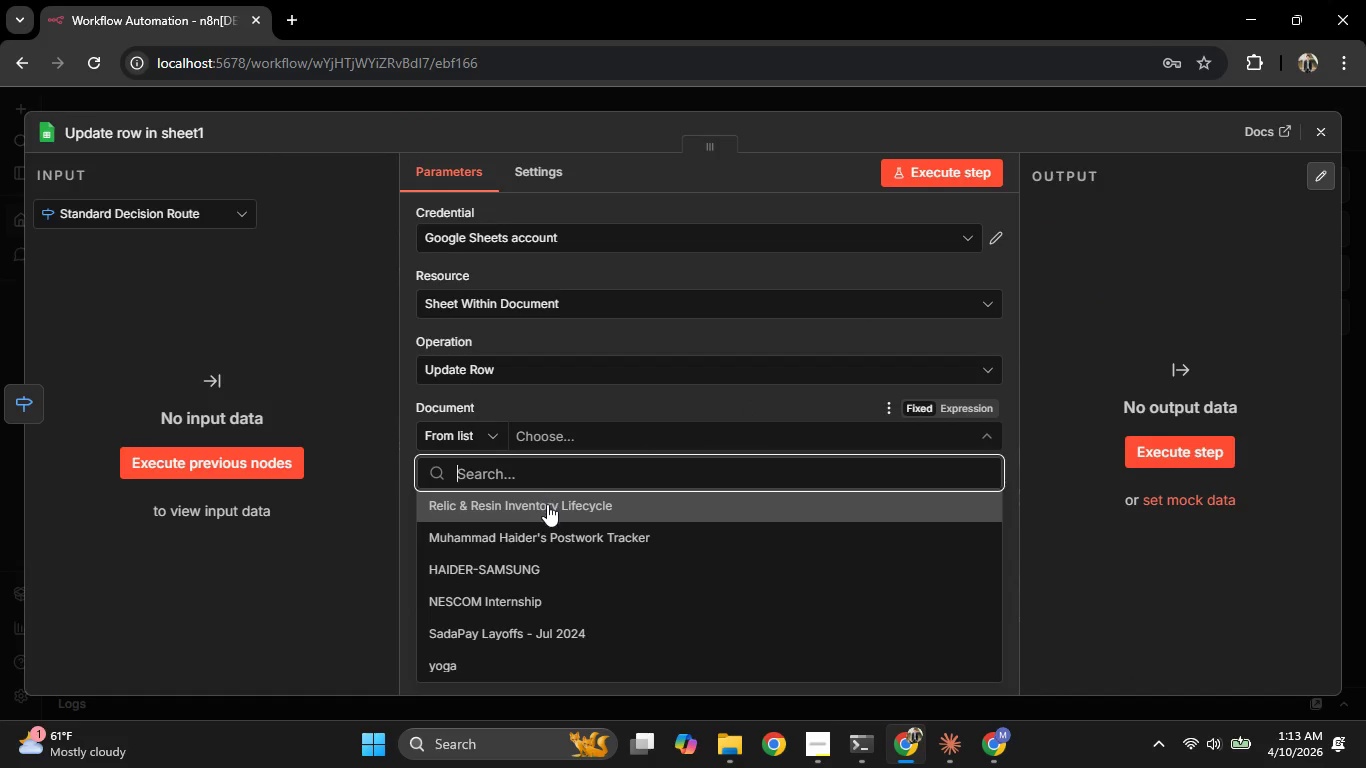 
left_click([551, 511])
 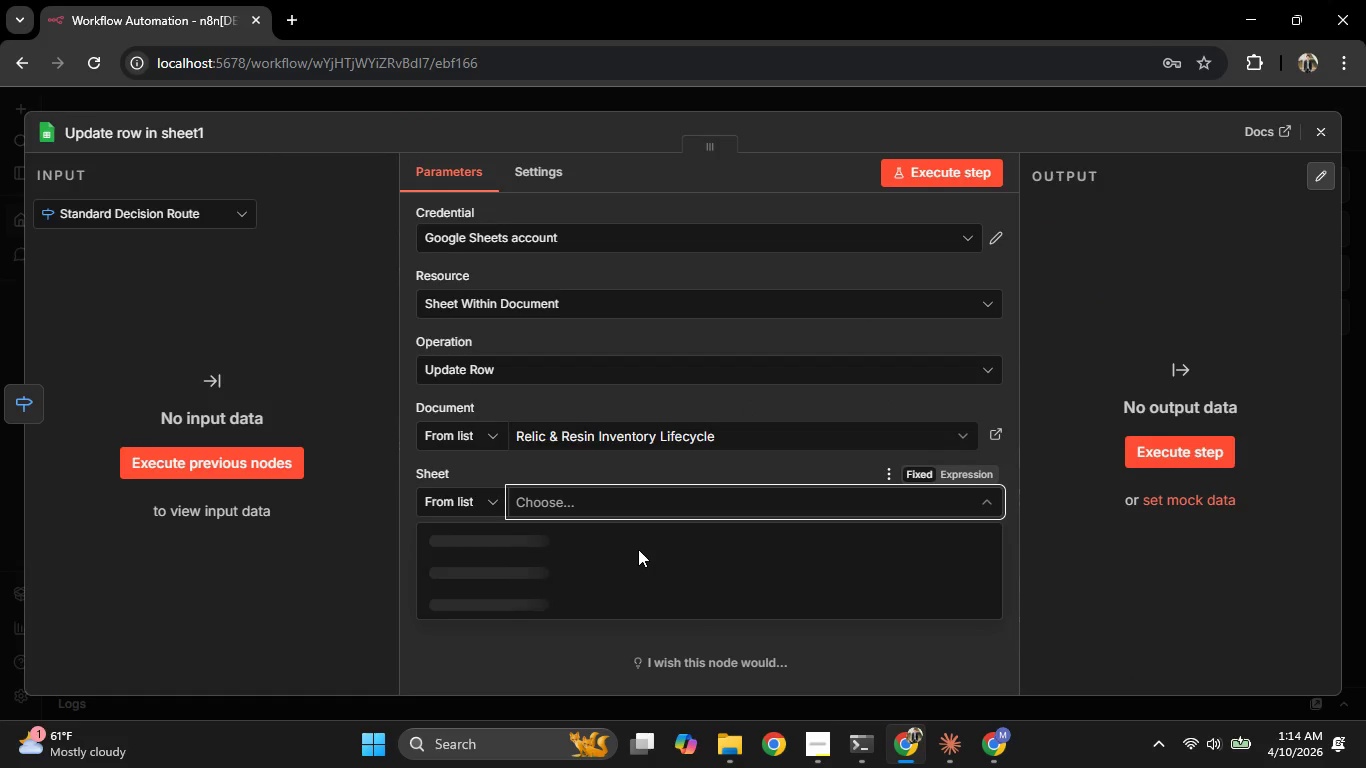 
left_click([633, 546])
 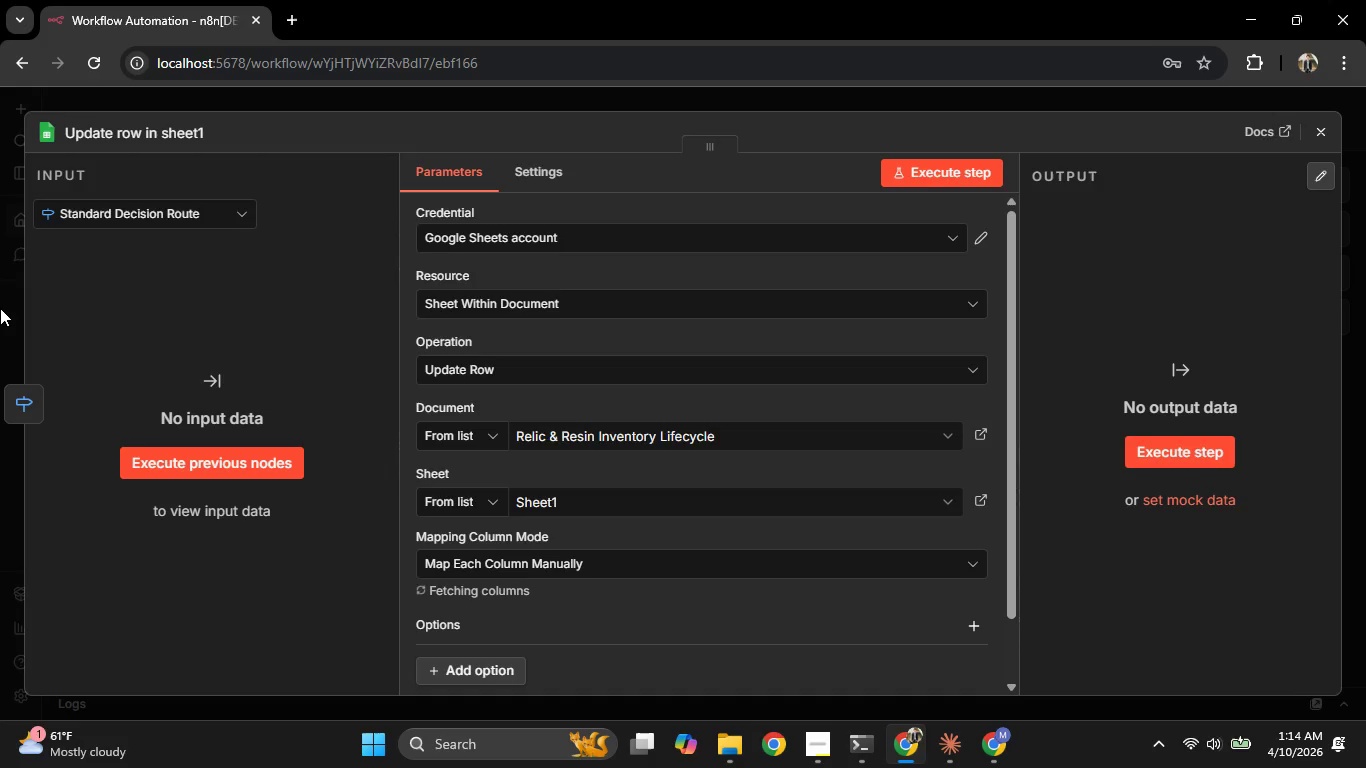 
scroll: coordinate [544, 416], scroll_direction: down, amount: 3.0
 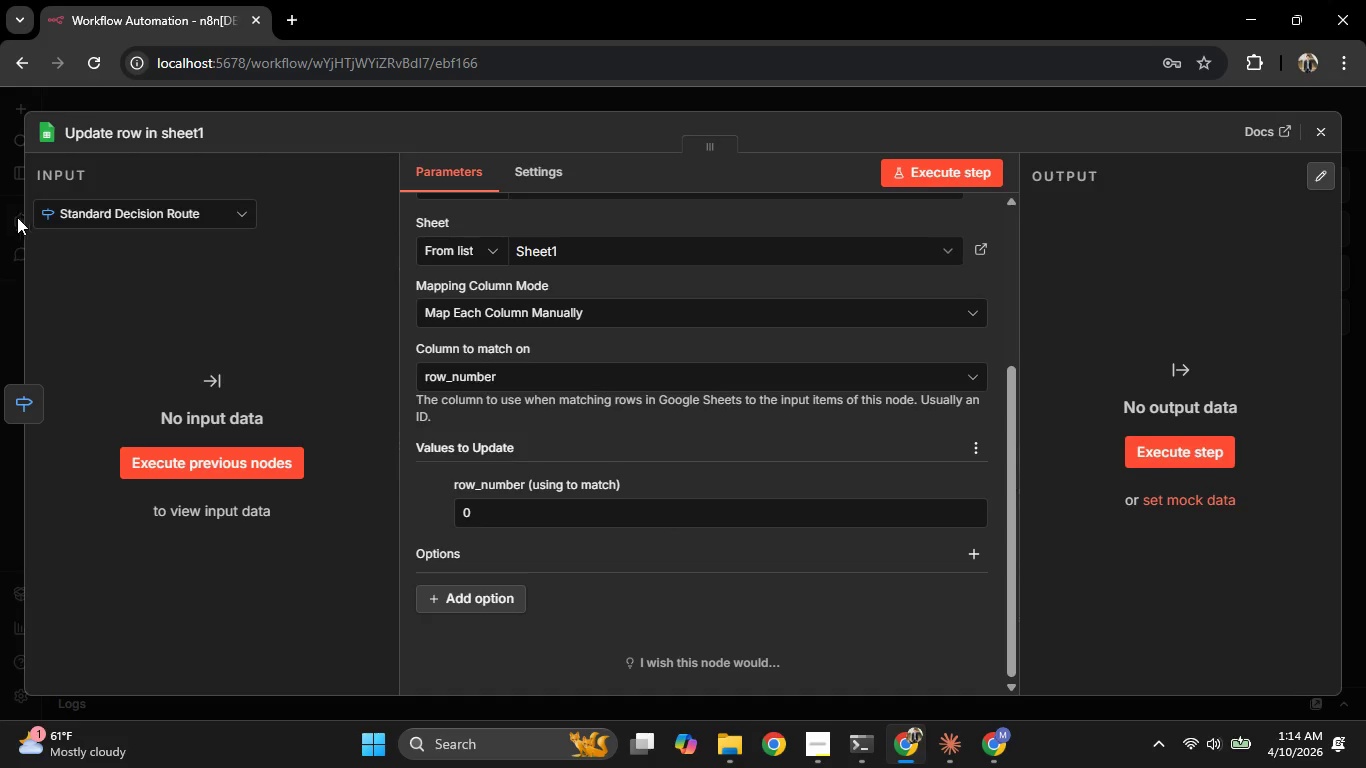 
wait(6.42)
 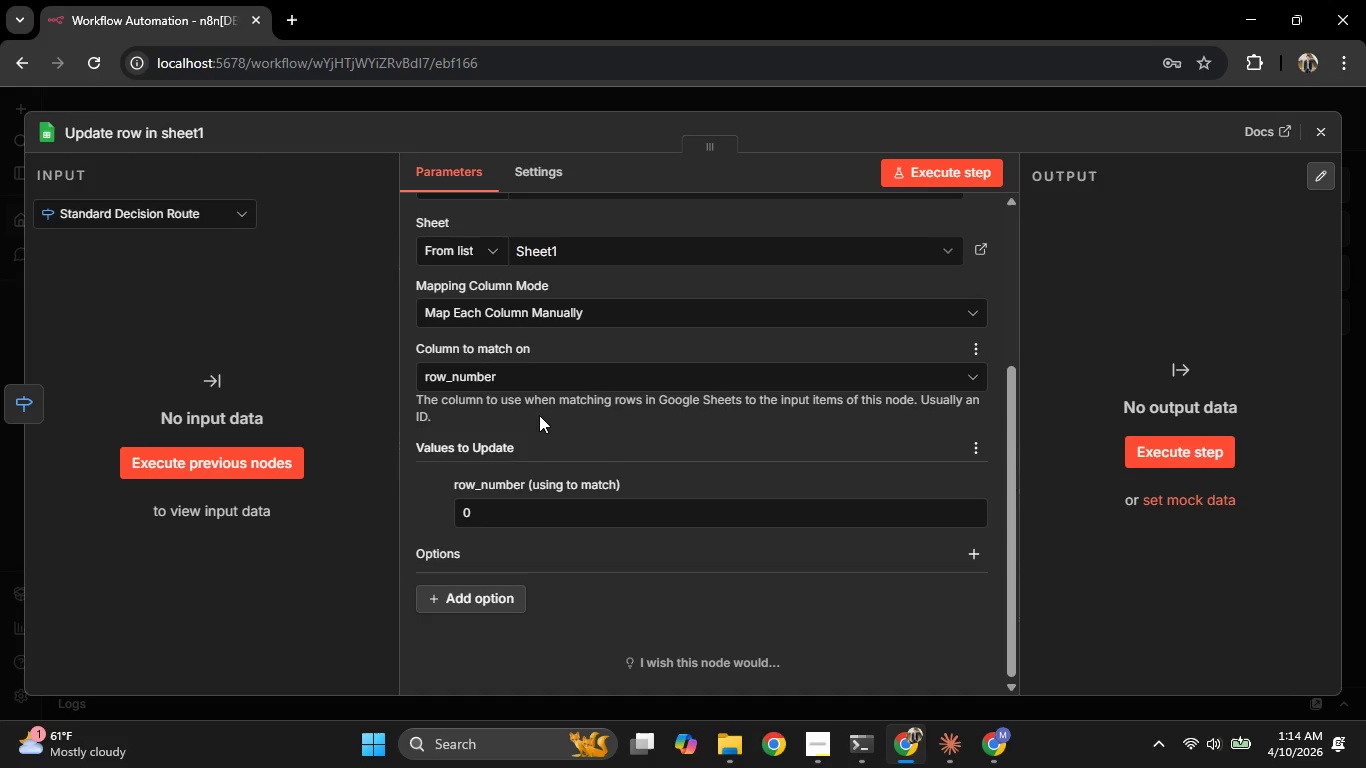 
left_click([655, 525])
 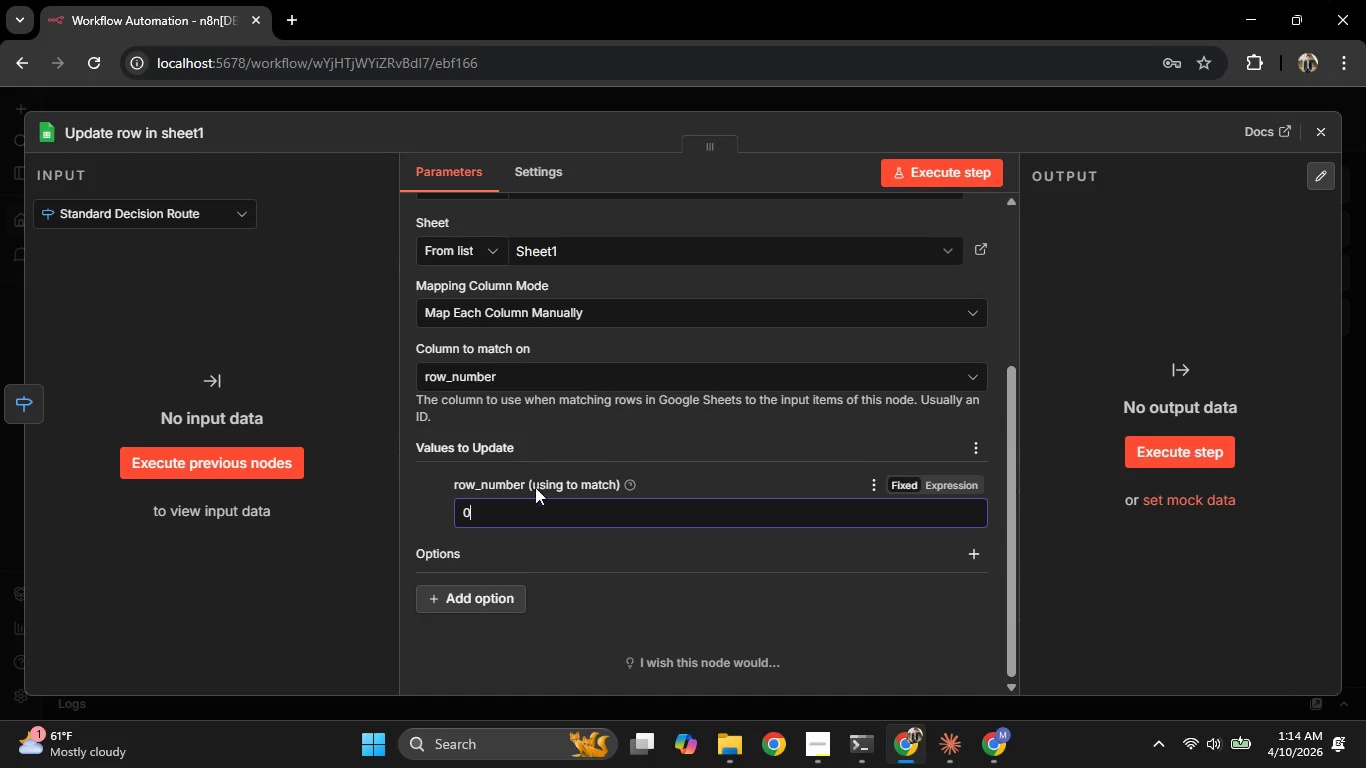 
left_click([455, 455])
 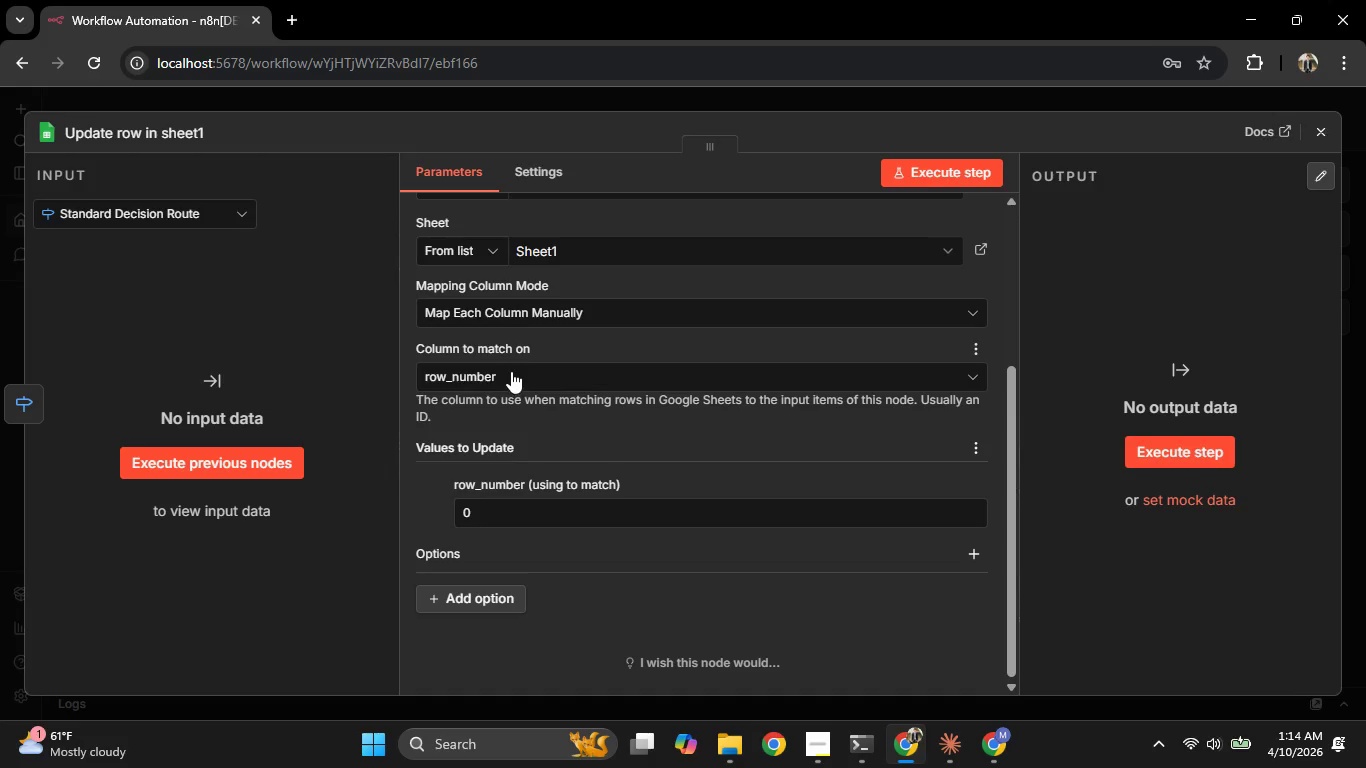 
double_click([514, 373])
 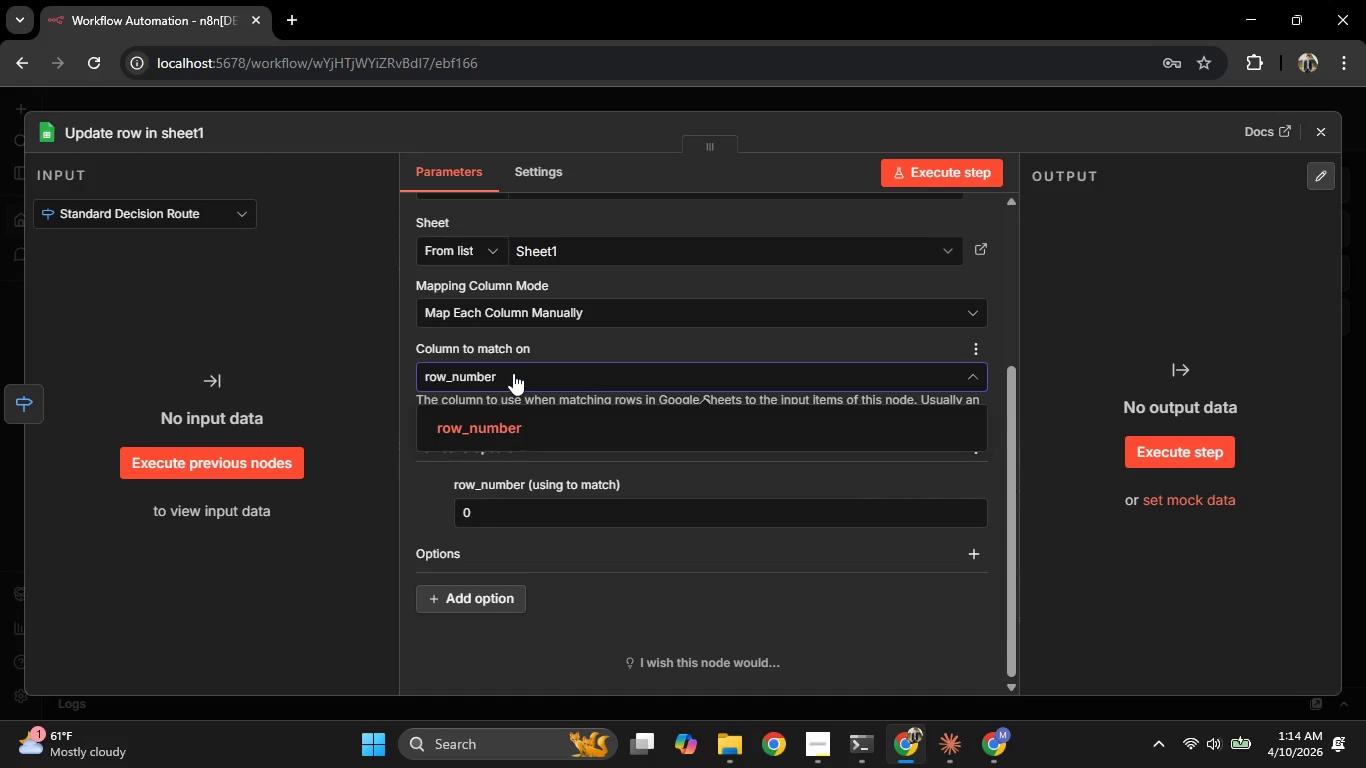 
left_click([513, 374])
 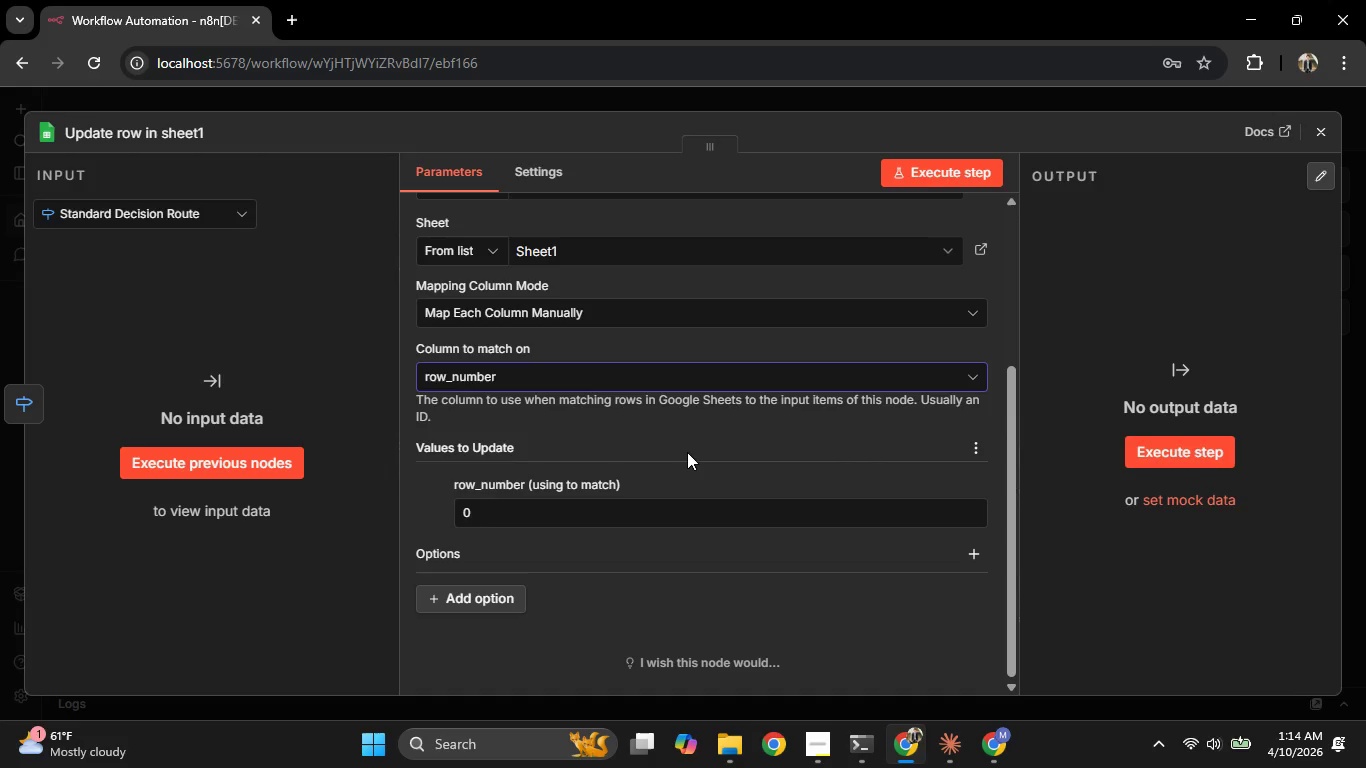 
wait(10.14)
 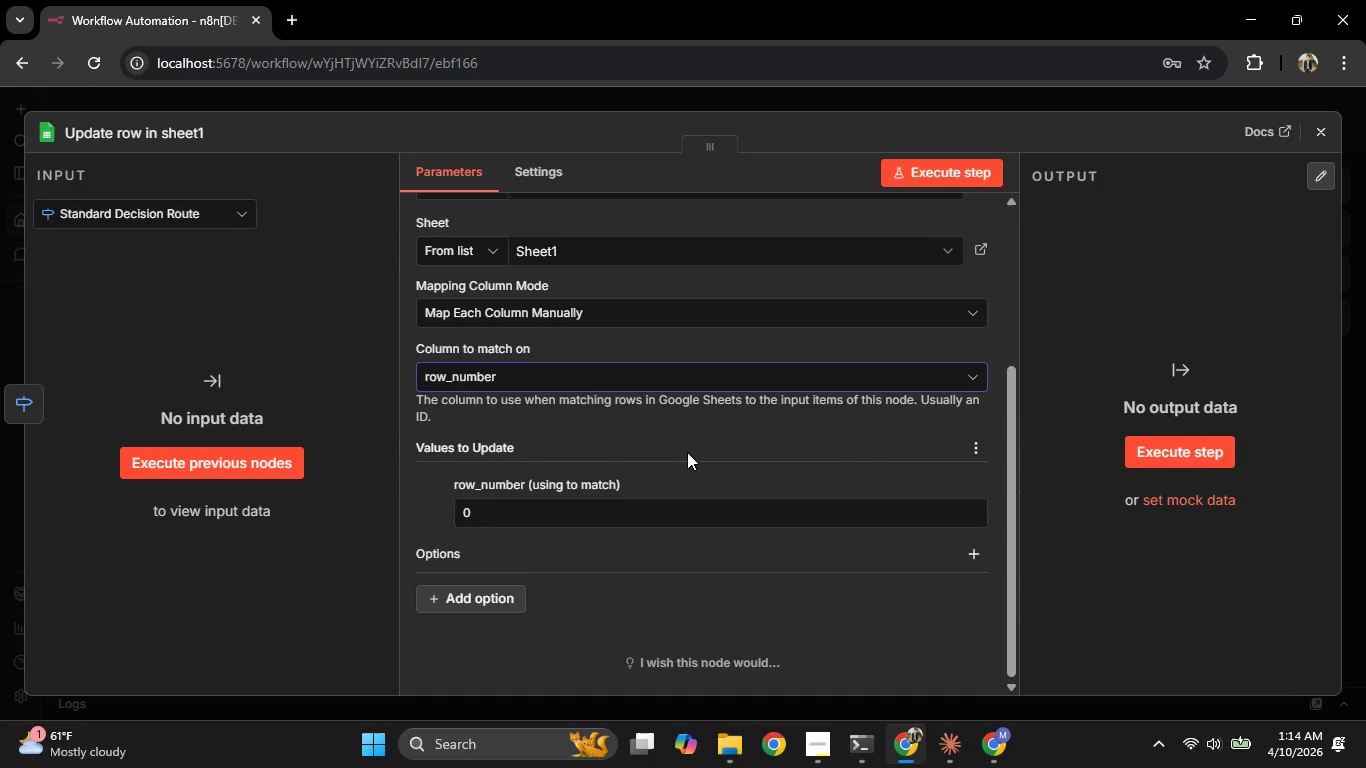 
left_click([512, 609])
 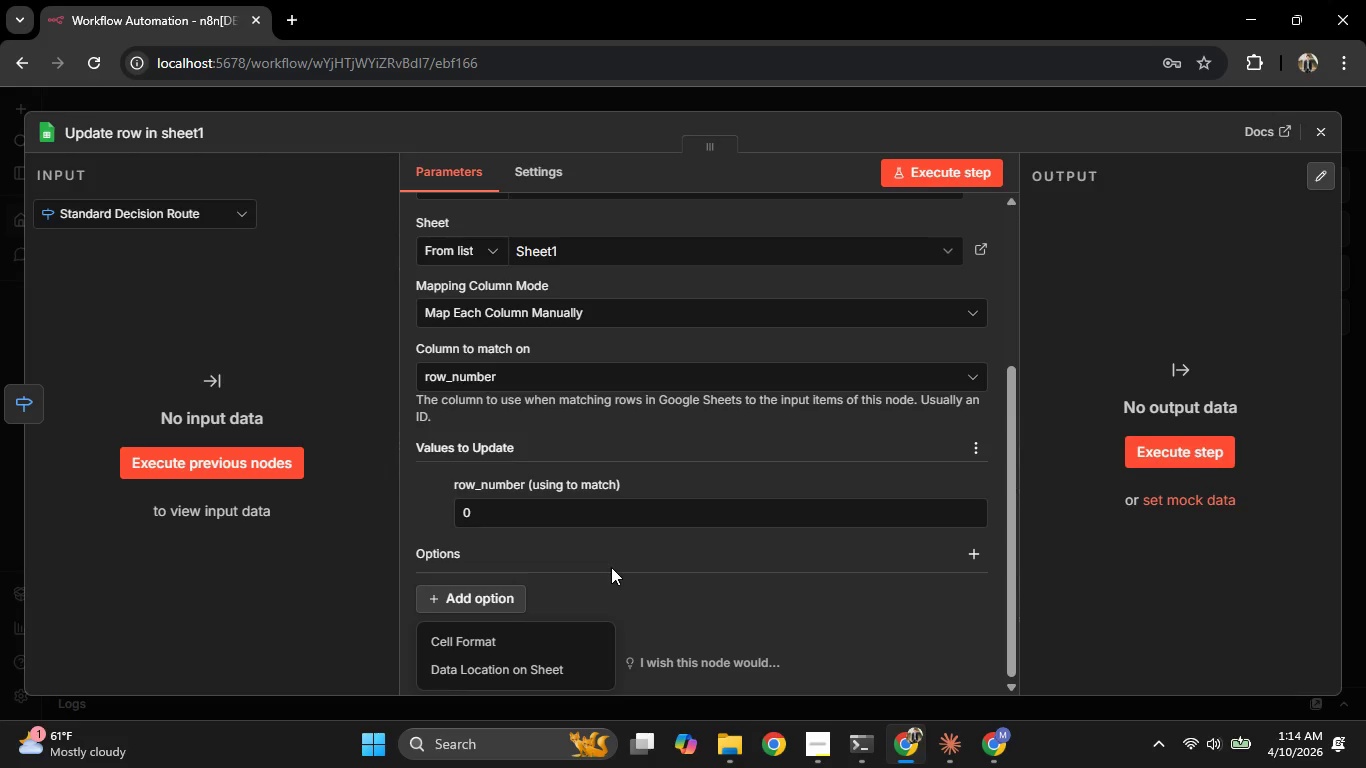 
scroll: coordinate [611, 567], scroll_direction: down, amount: 1.0
 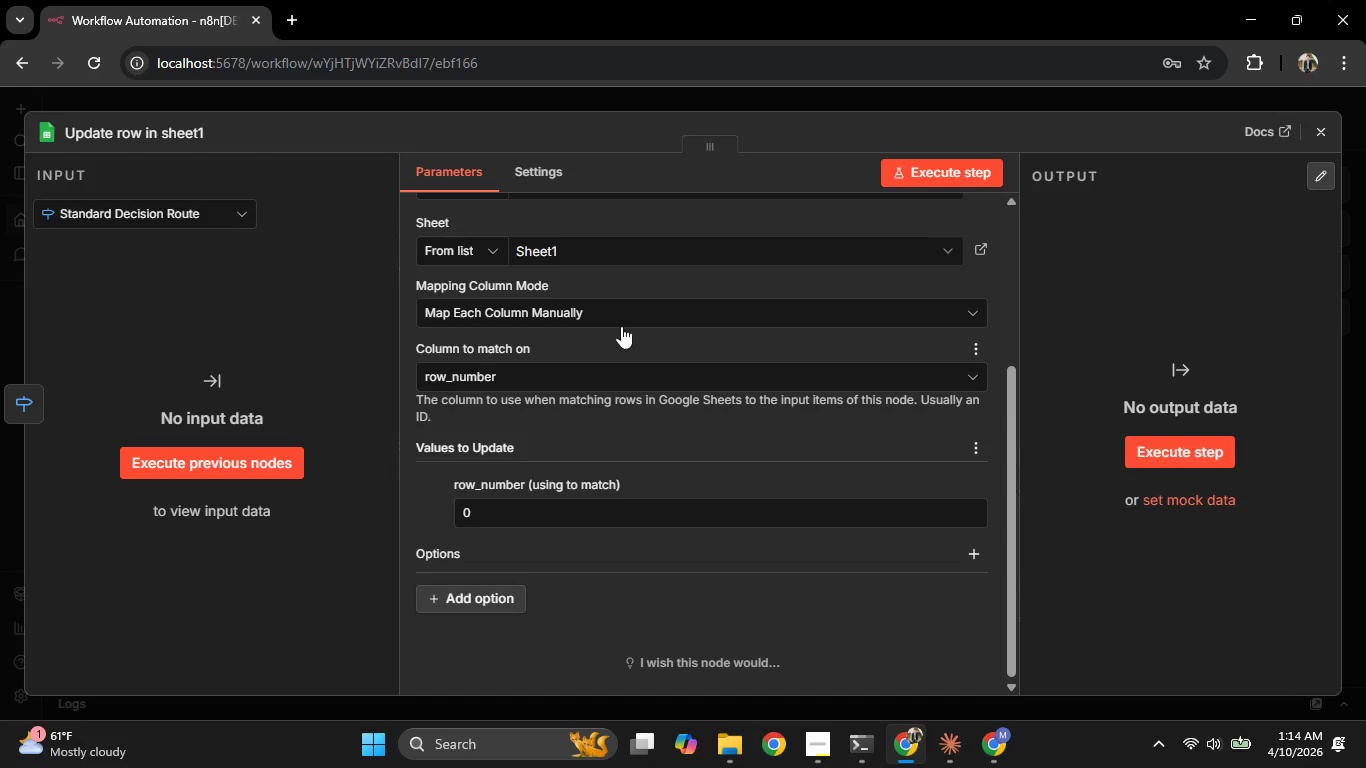 
left_click([617, 321])
 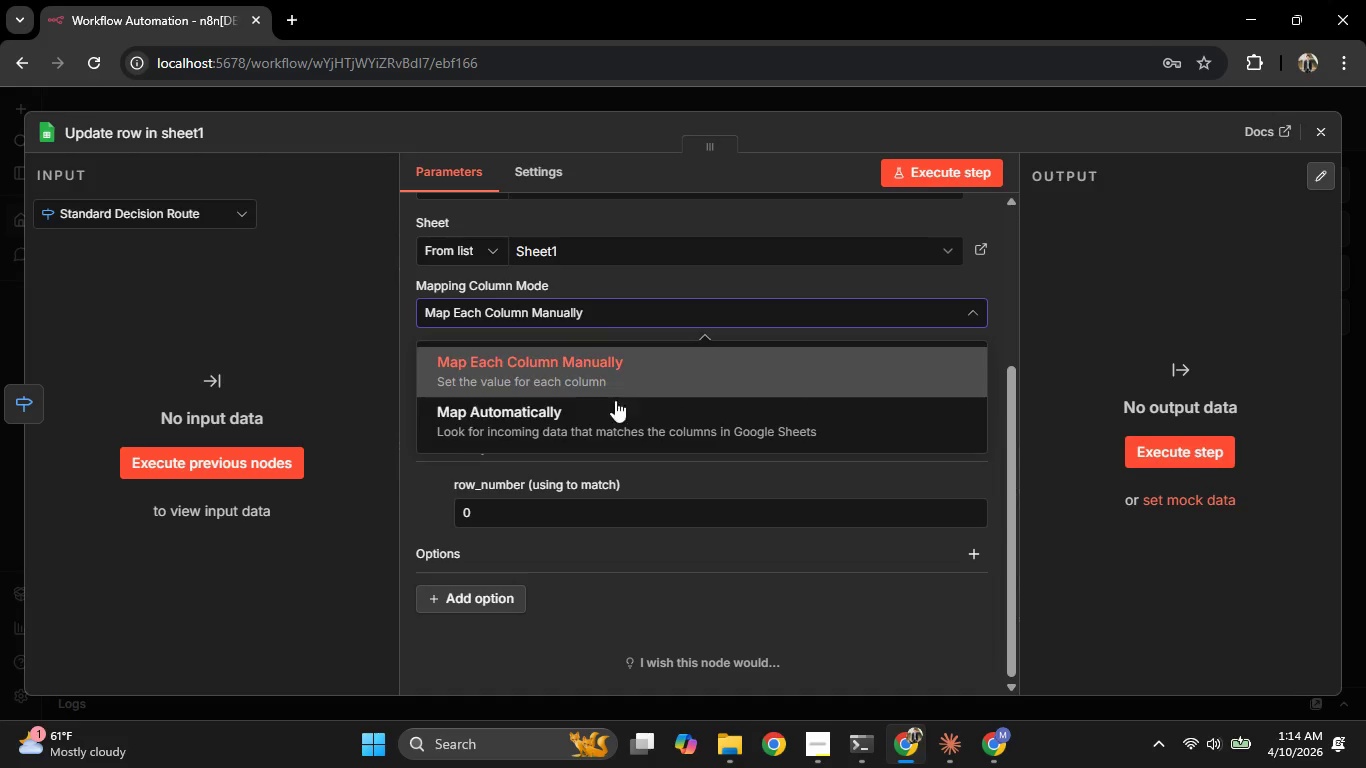 
left_click([623, 427])
 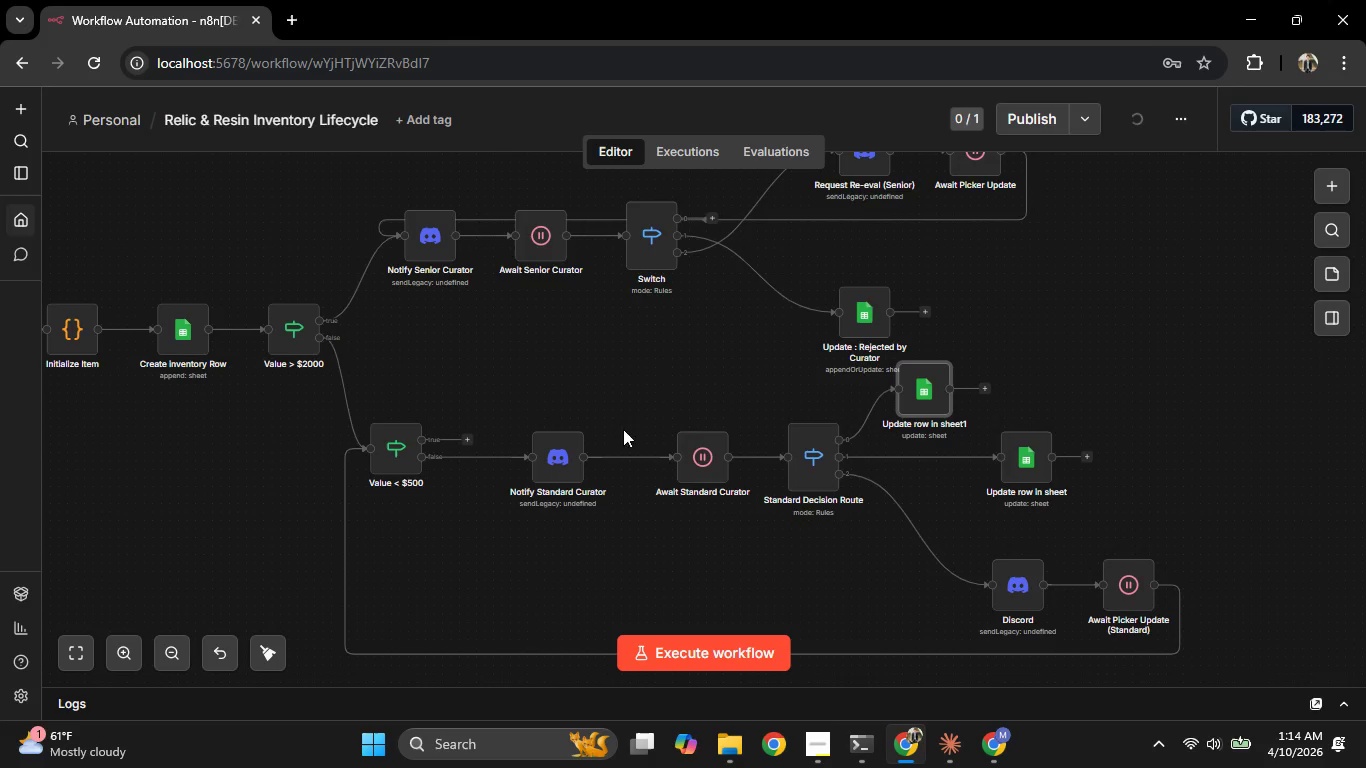 
left_click_drag(start_coordinate=[925, 396], to_coordinate=[1089, 369])
 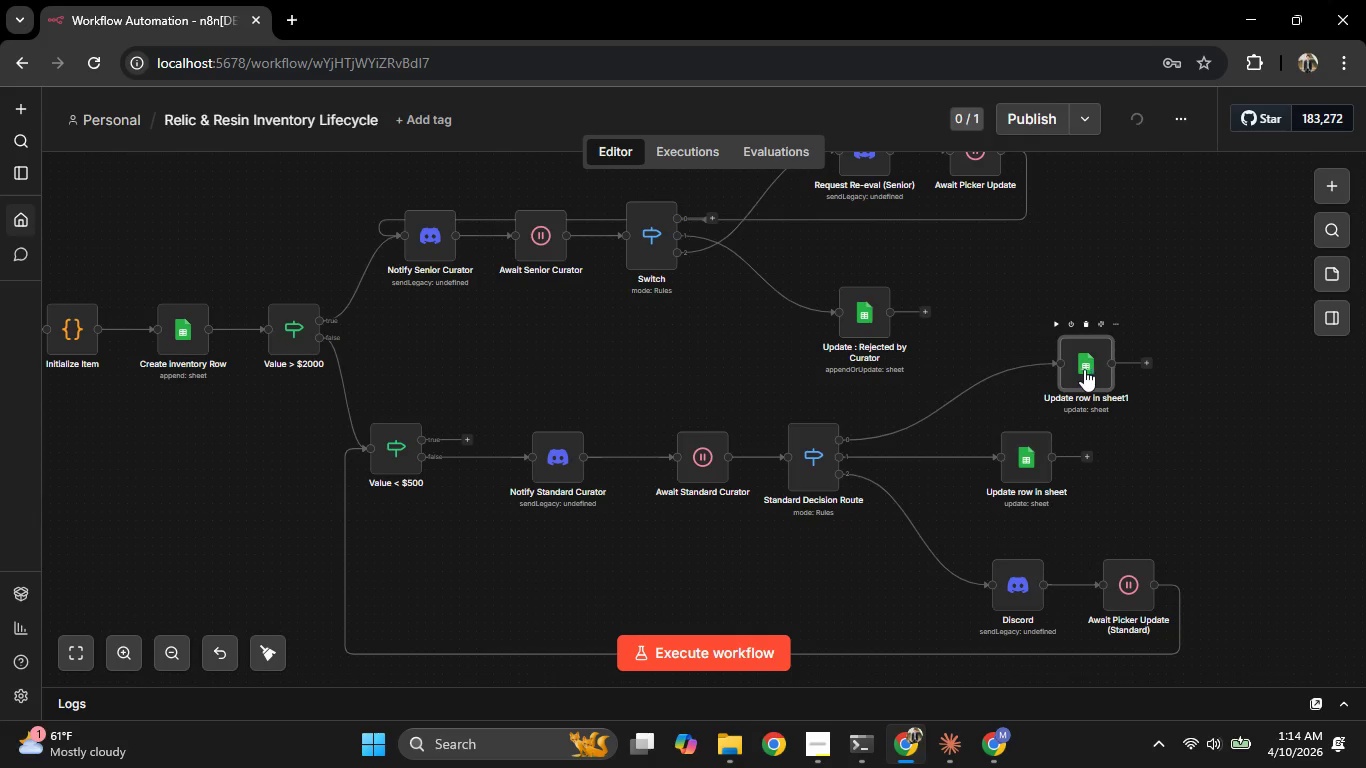 
scroll: coordinate [899, 382], scroll_direction: up, amount: 1.0
 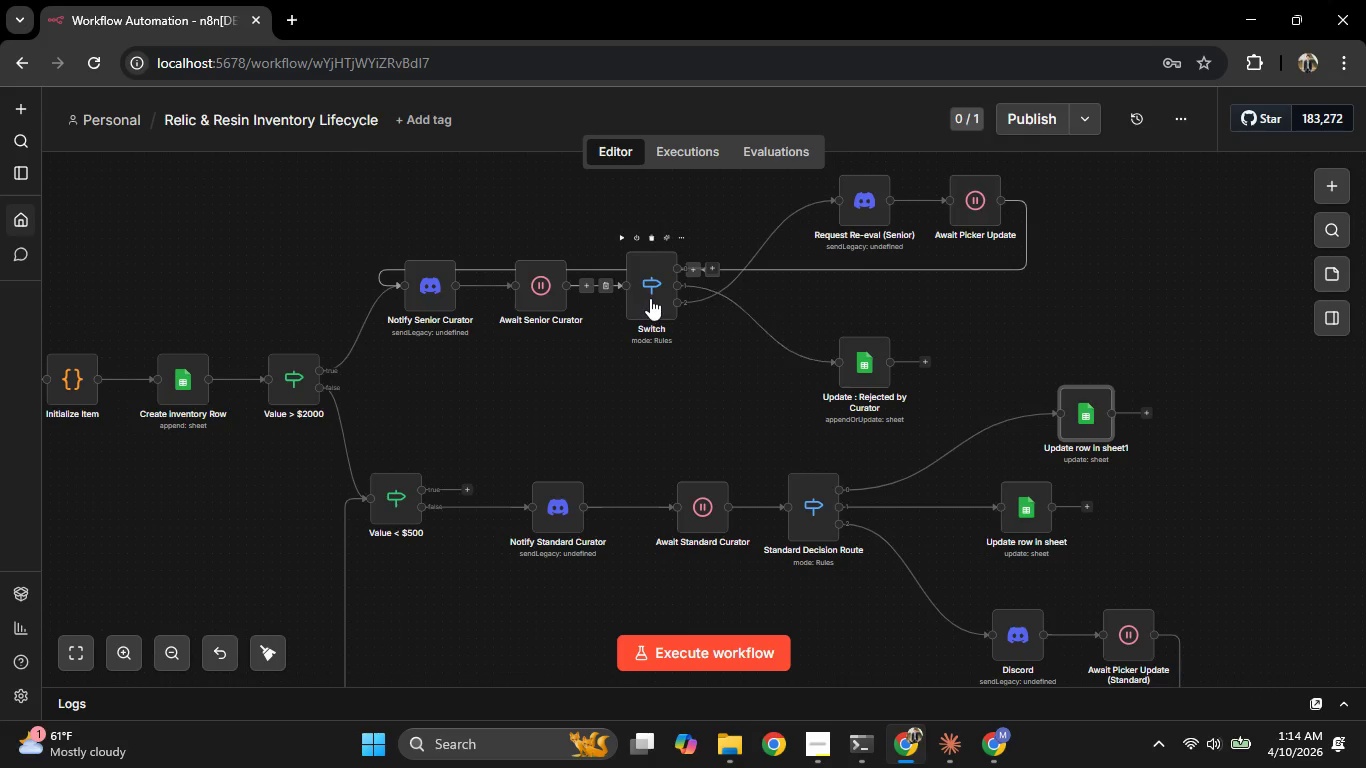 
left_click_drag(start_coordinate=[653, 298], to_coordinate=[654, 293])
 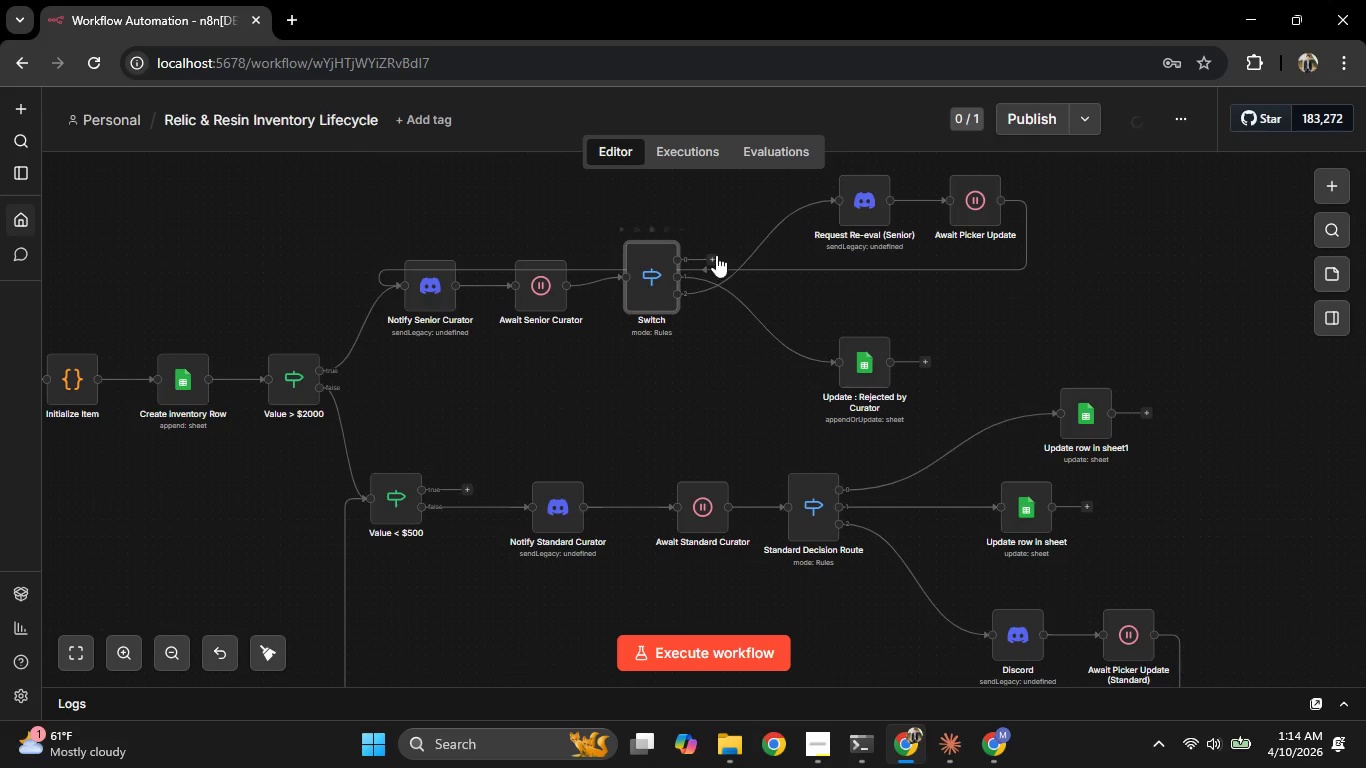 
left_click([716, 257])
 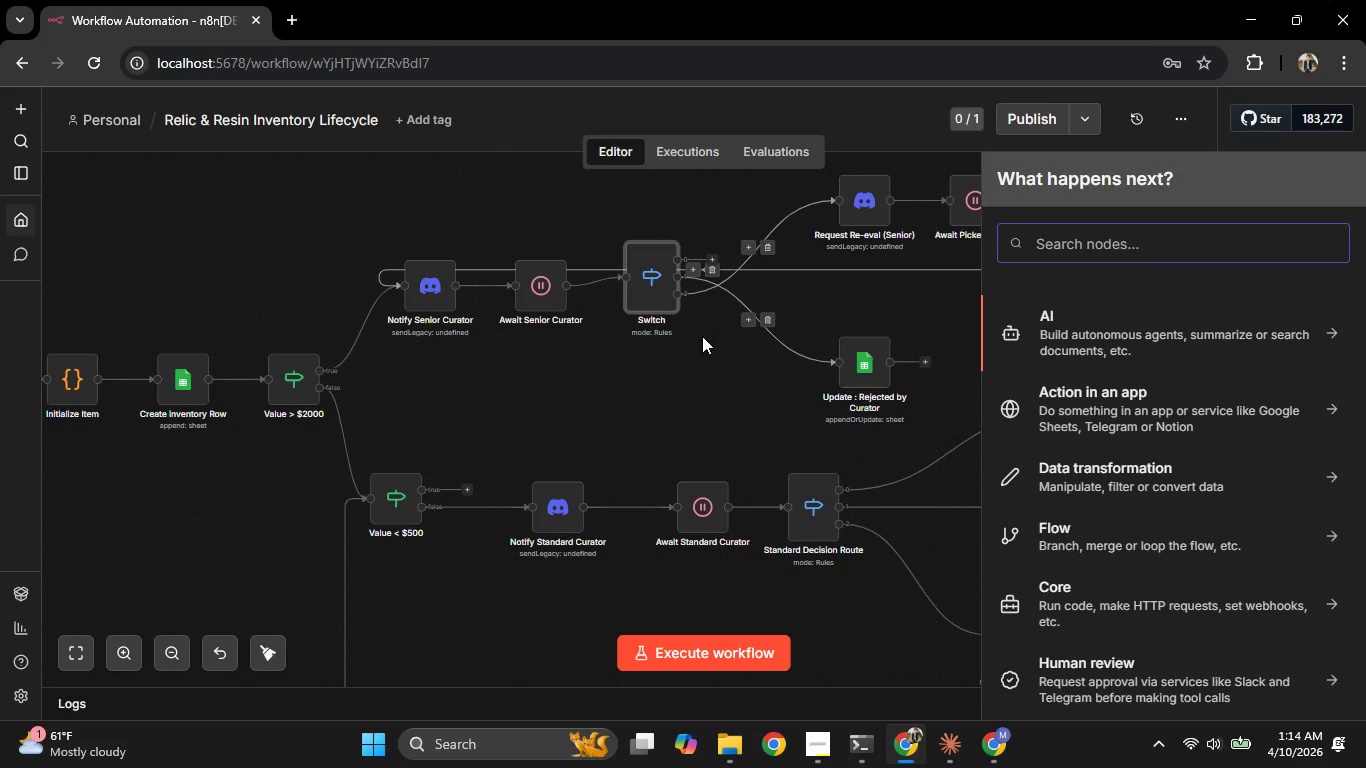 
mouse_move([698, 244])
 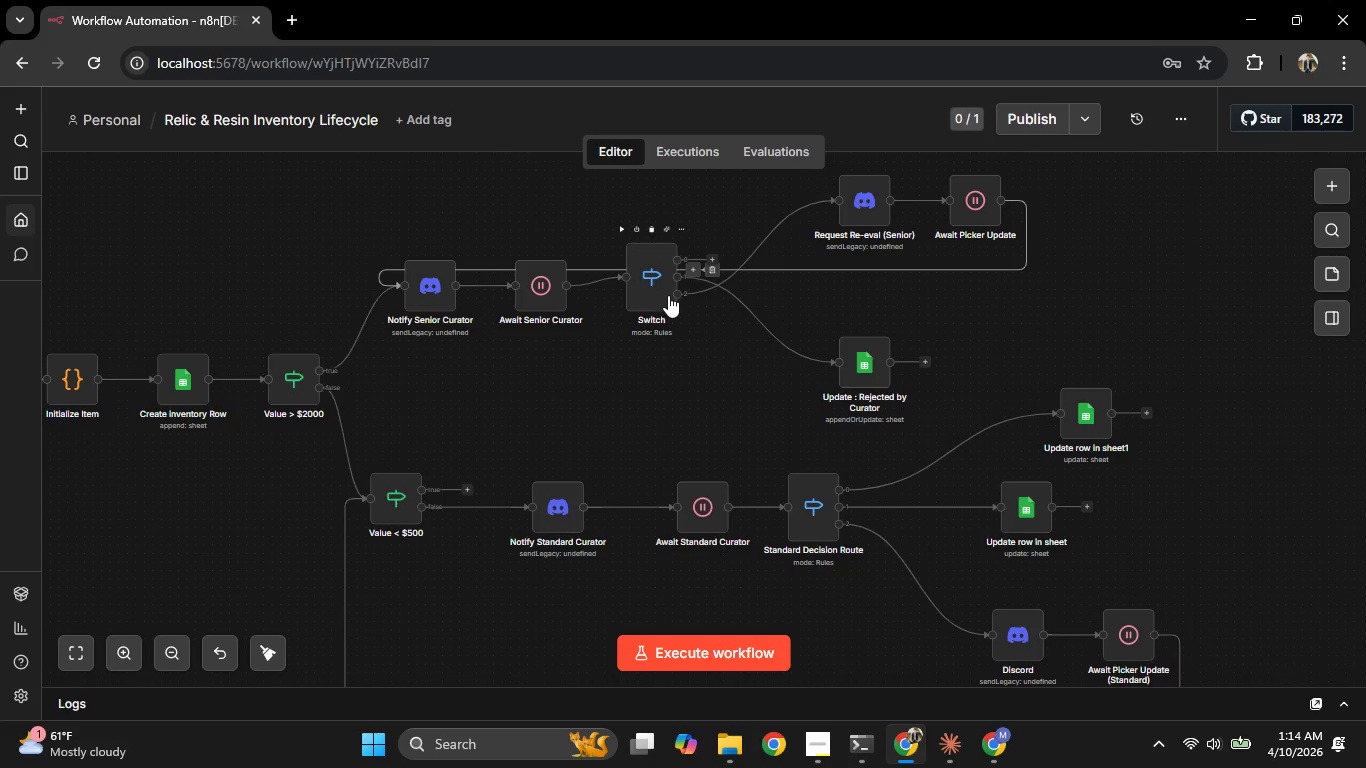 
left_click_drag(start_coordinate=[652, 289], to_coordinate=[650, 270])
 